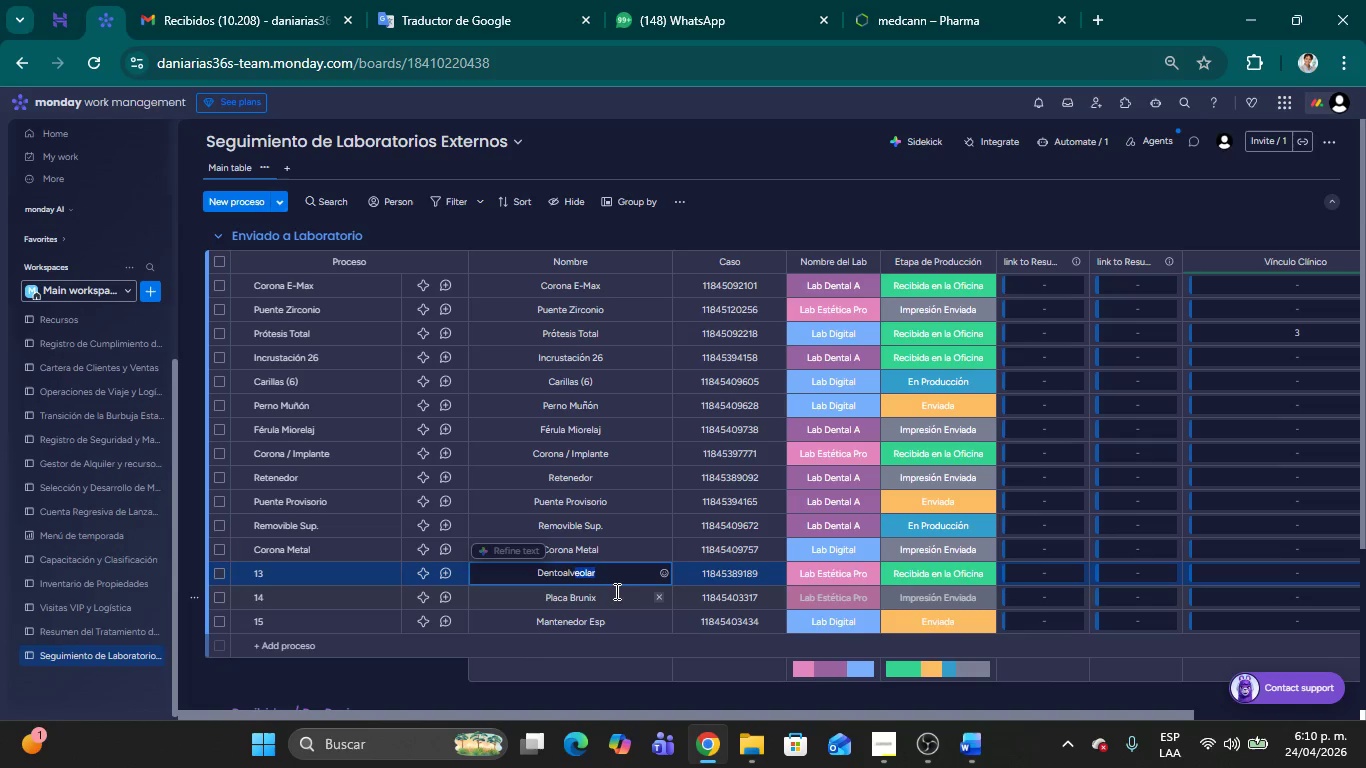 
key(Shift+ArrowLeft)
 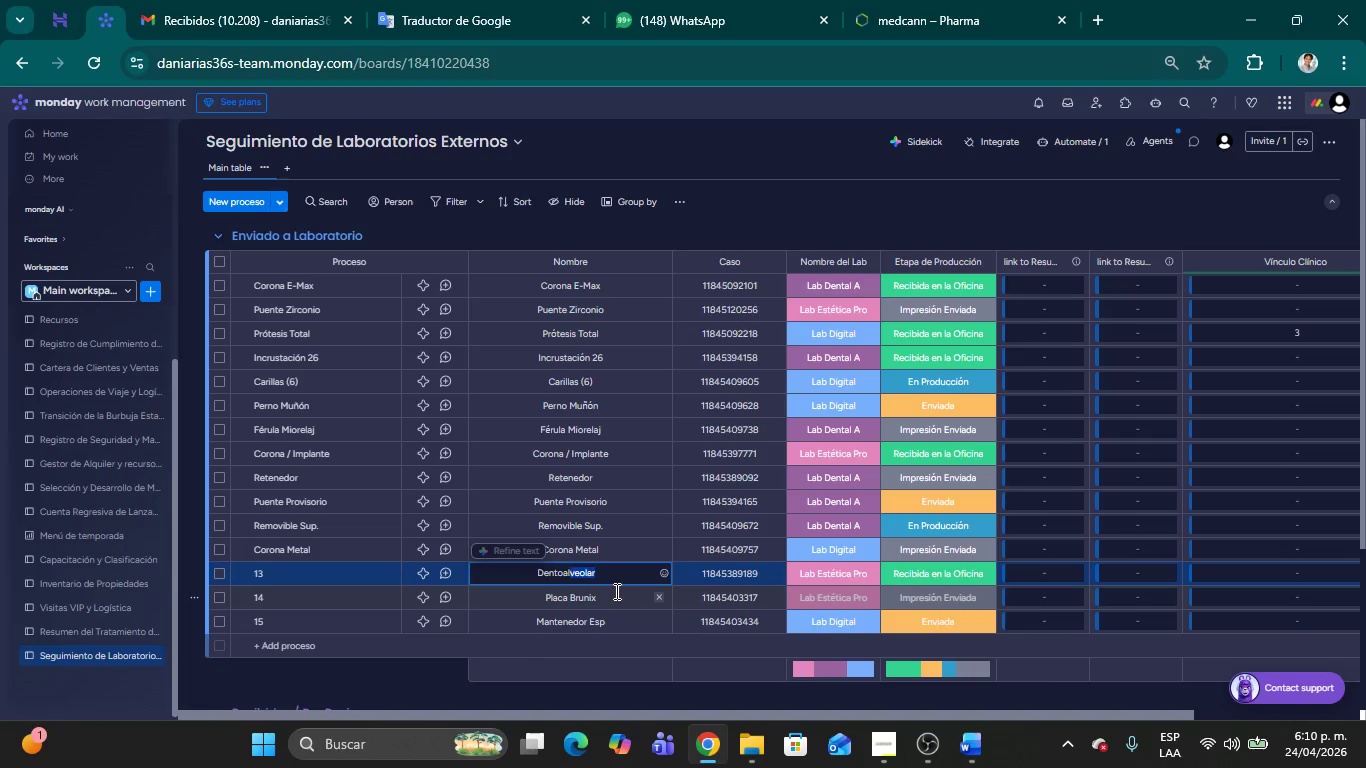 
key(Shift+ArrowLeft)
 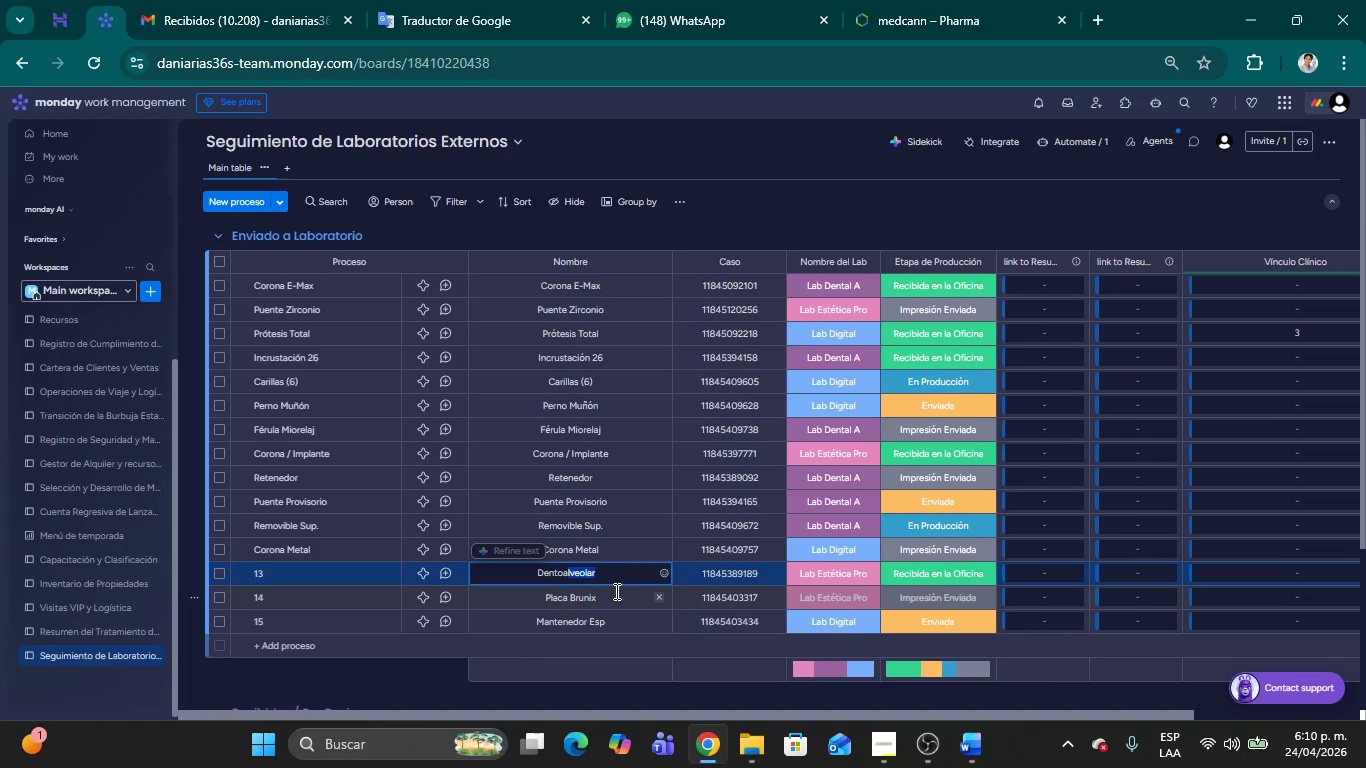 
key(Shift+ArrowLeft)
 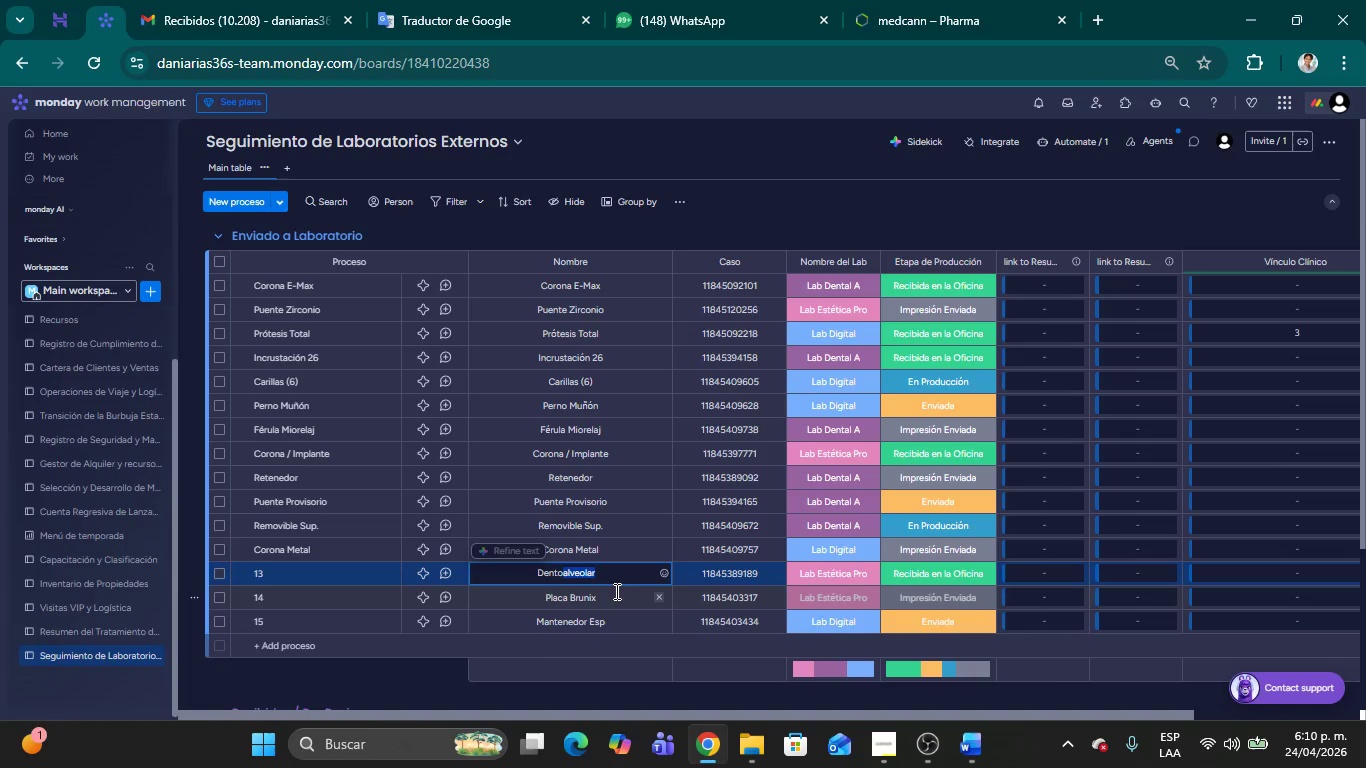 
key(Shift+ArrowLeft)
 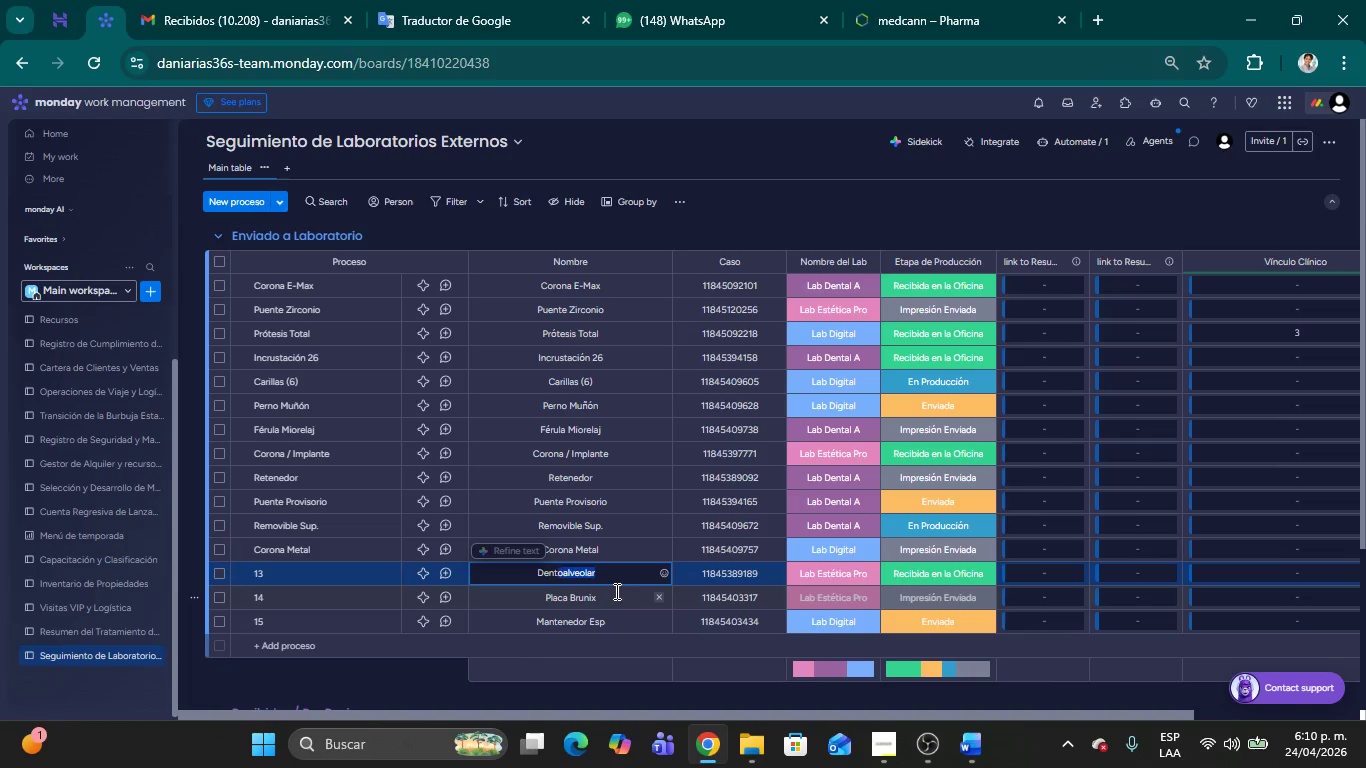 
key(Shift+ArrowLeft)
 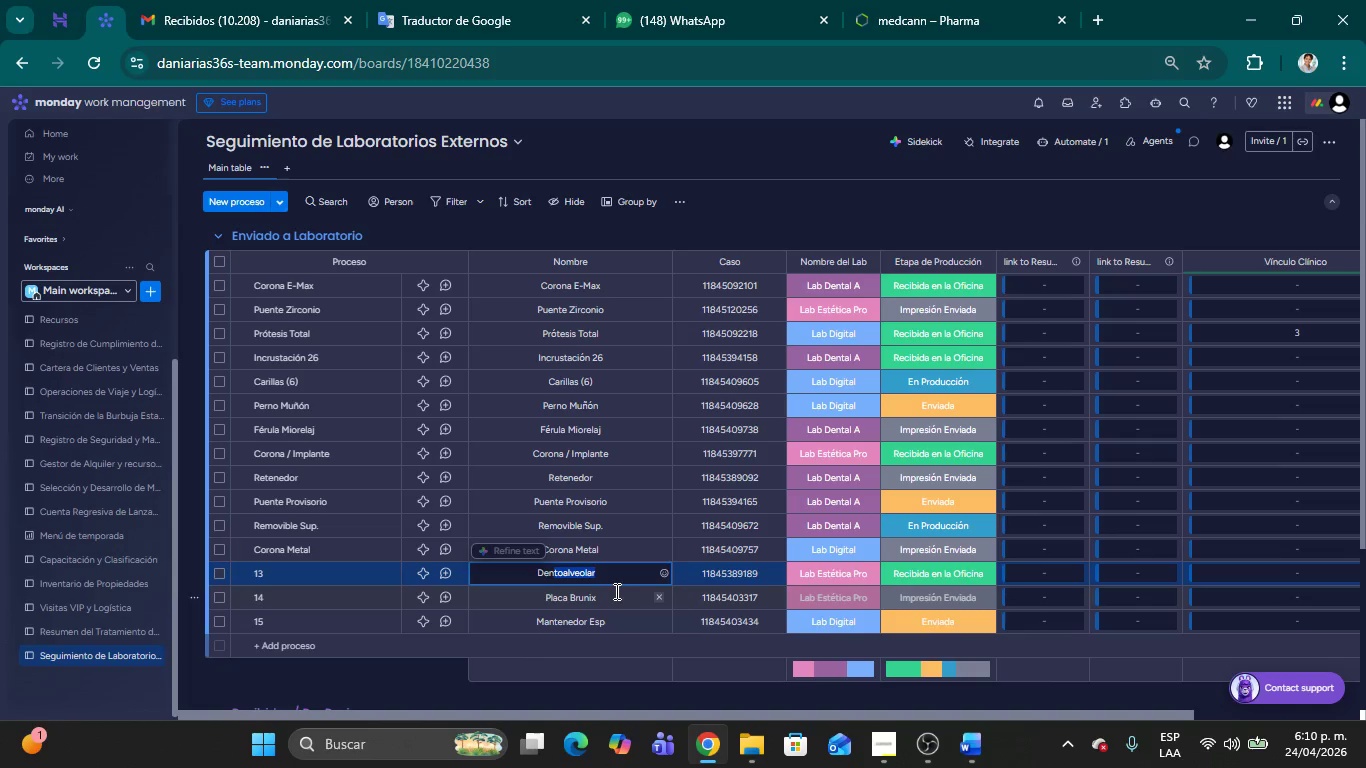 
key(Shift+ArrowLeft)
 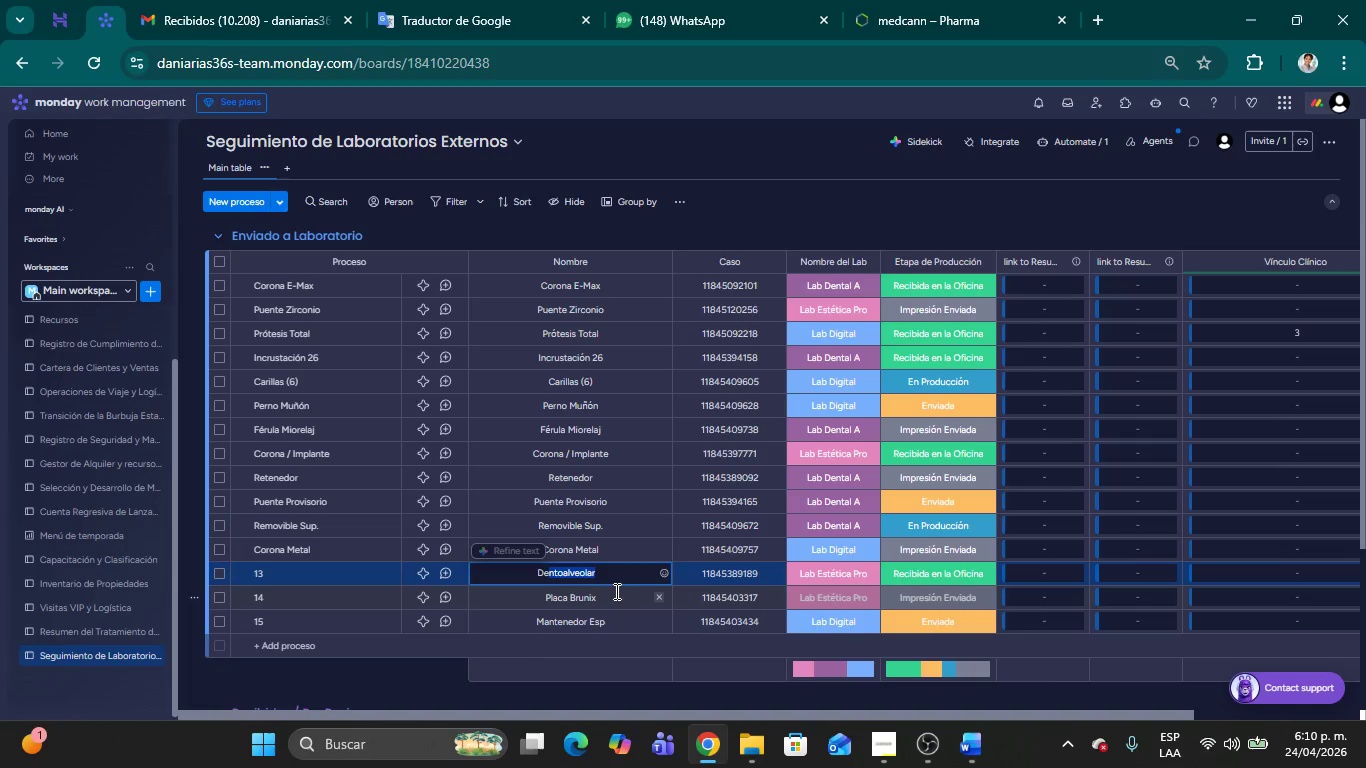 
key(Shift+ArrowLeft)
 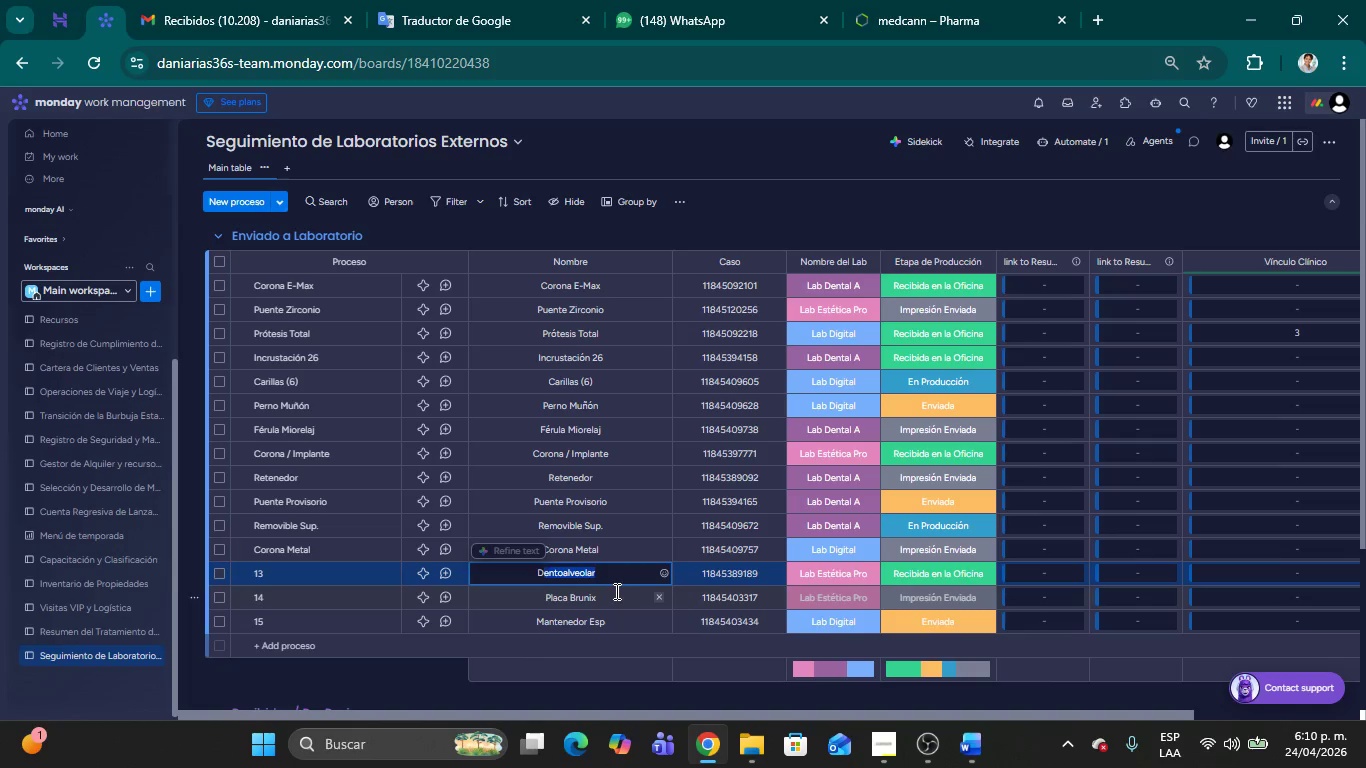 
key(Shift+ArrowLeft)
 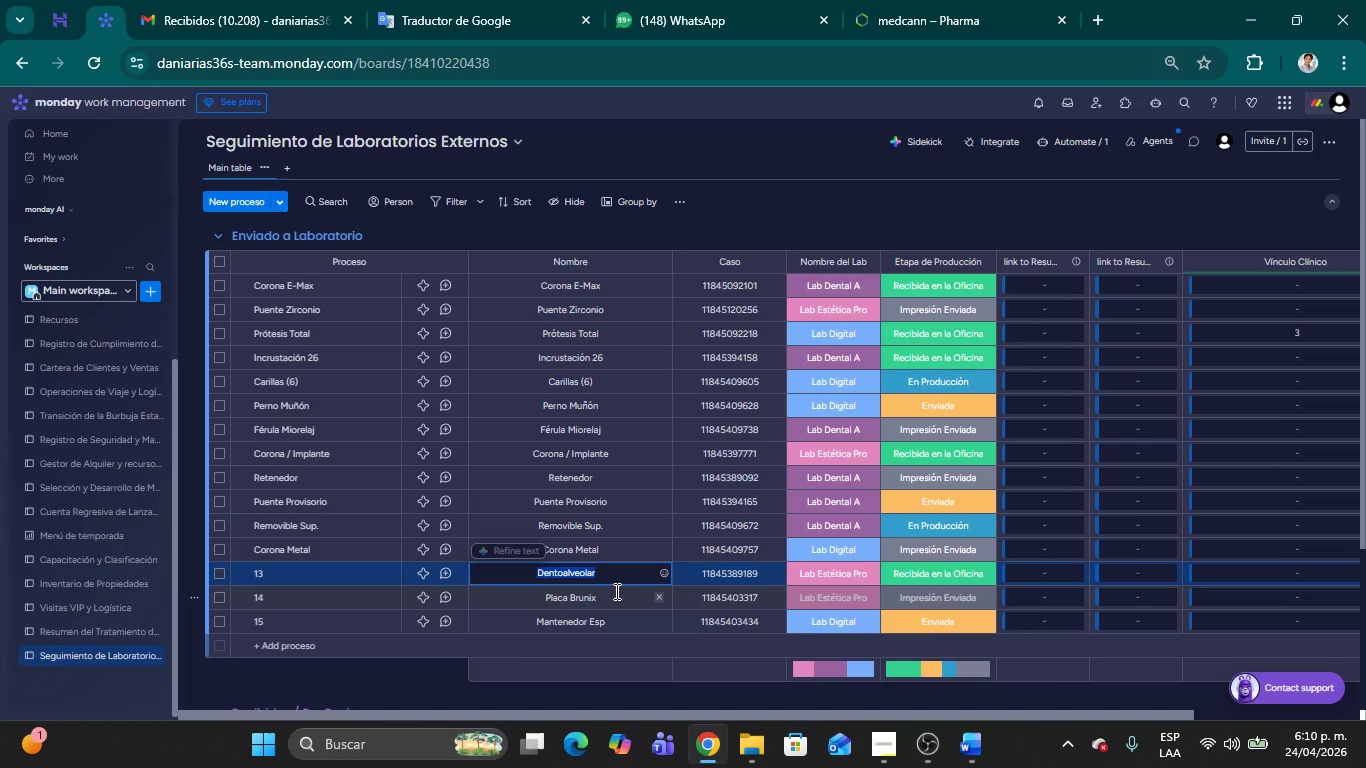 
key(Control+C)
 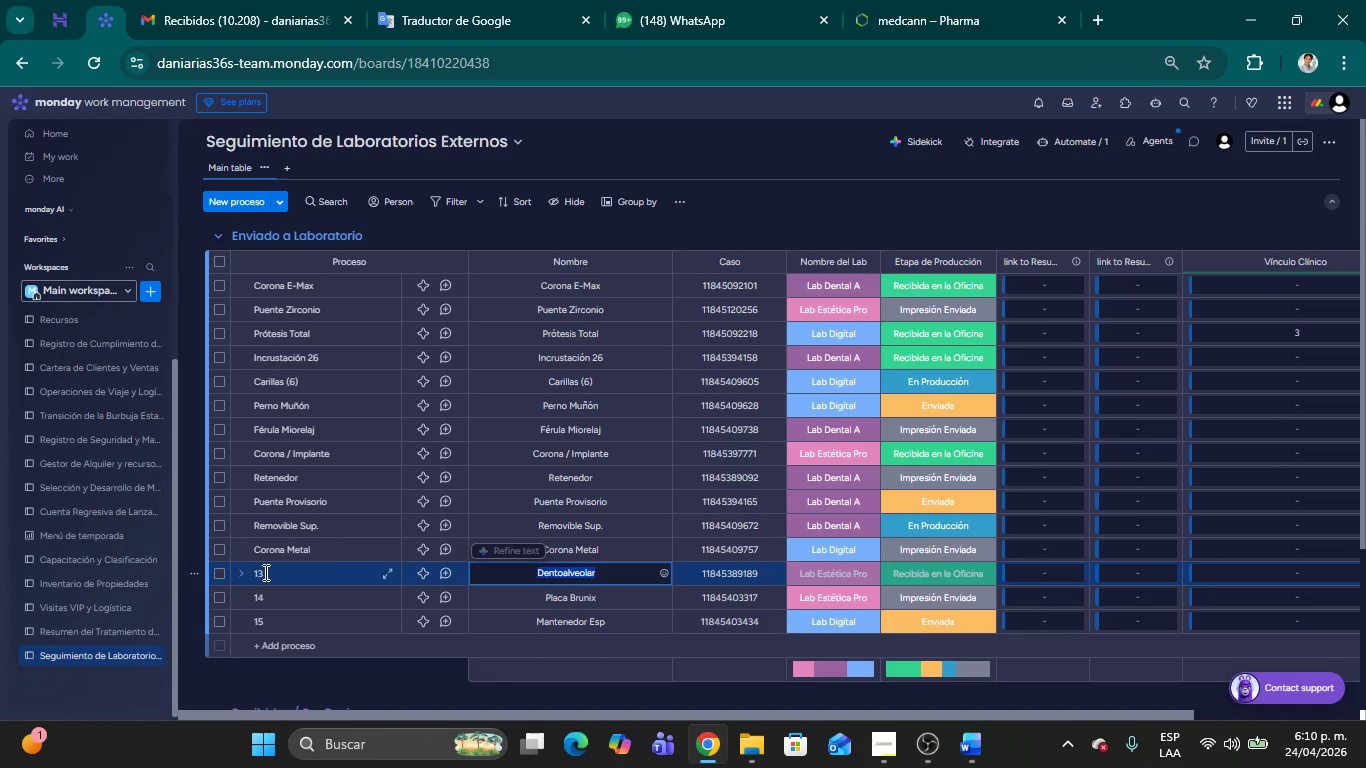 
left_click([264, 575])
 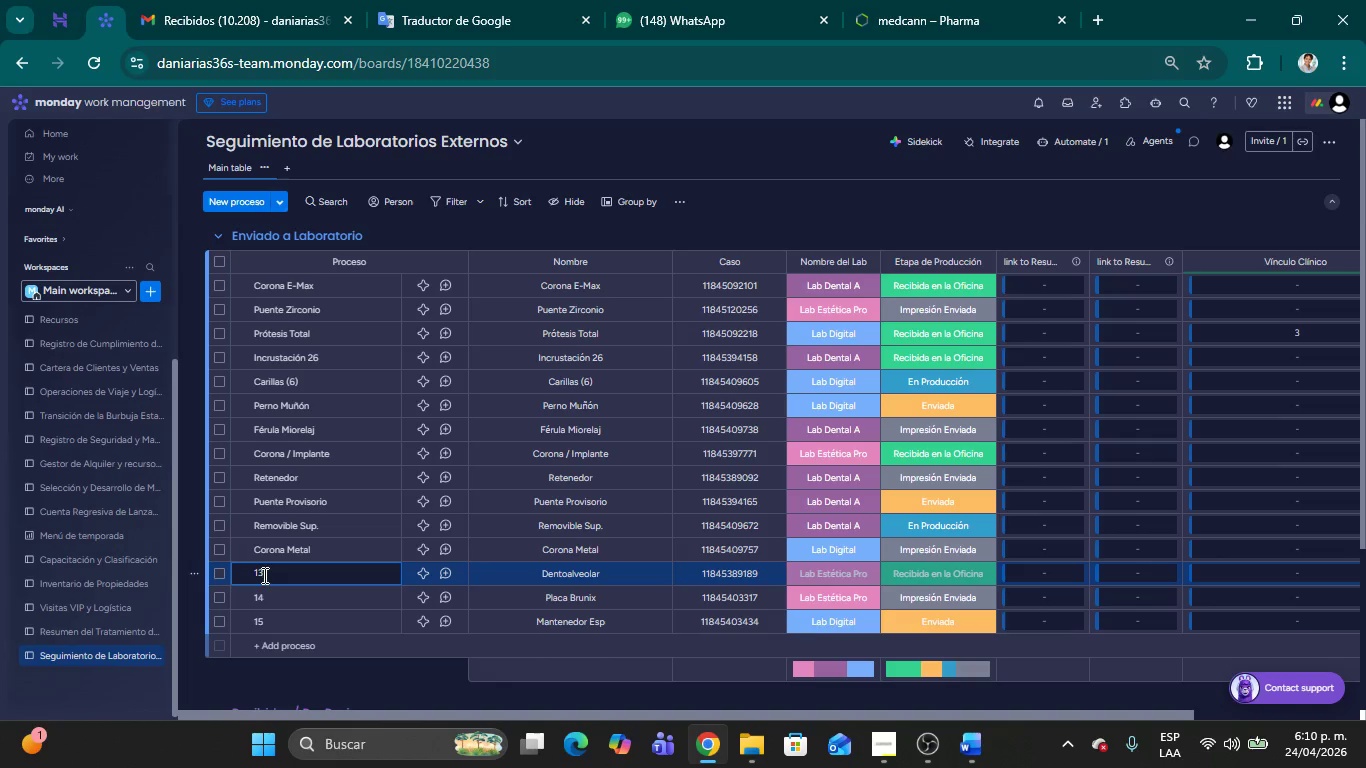 
key(Backspace)
 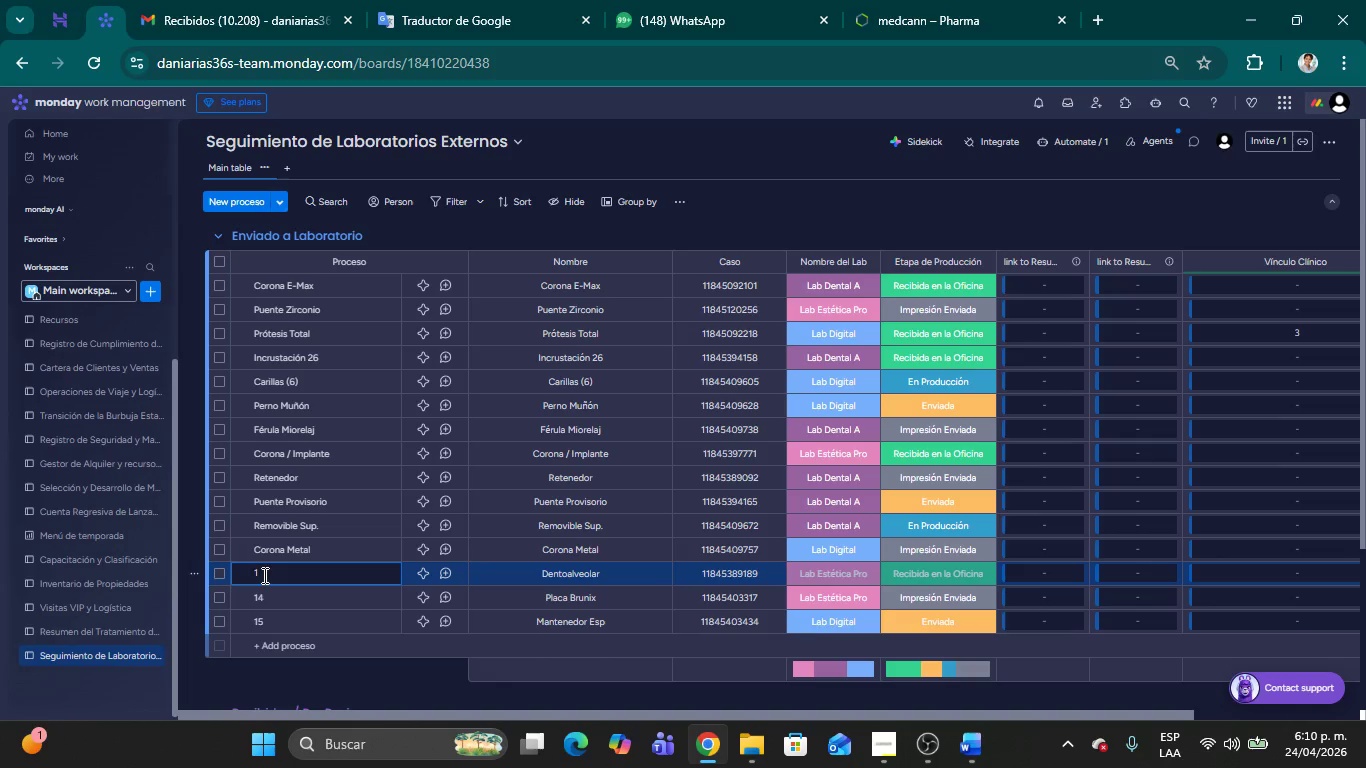 
key(Backspace)
 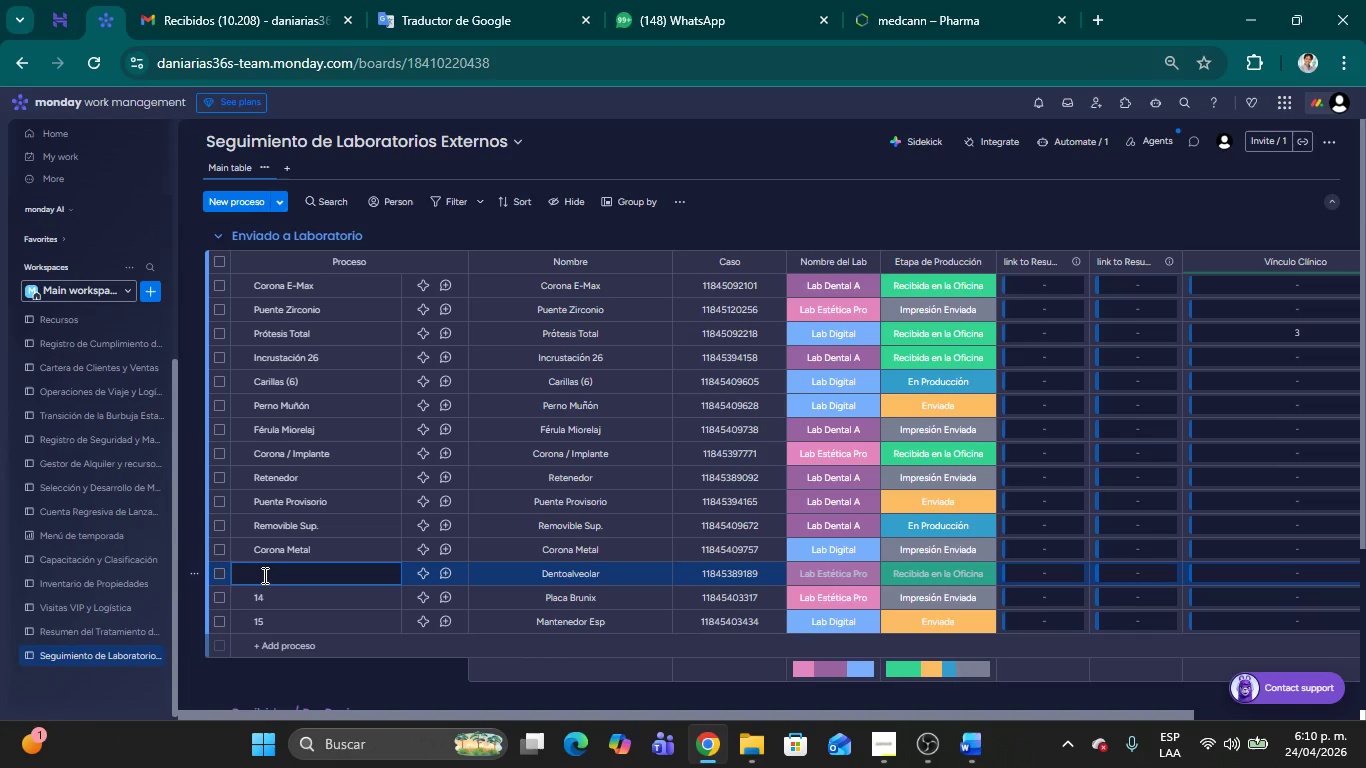 
key(Control+V)
 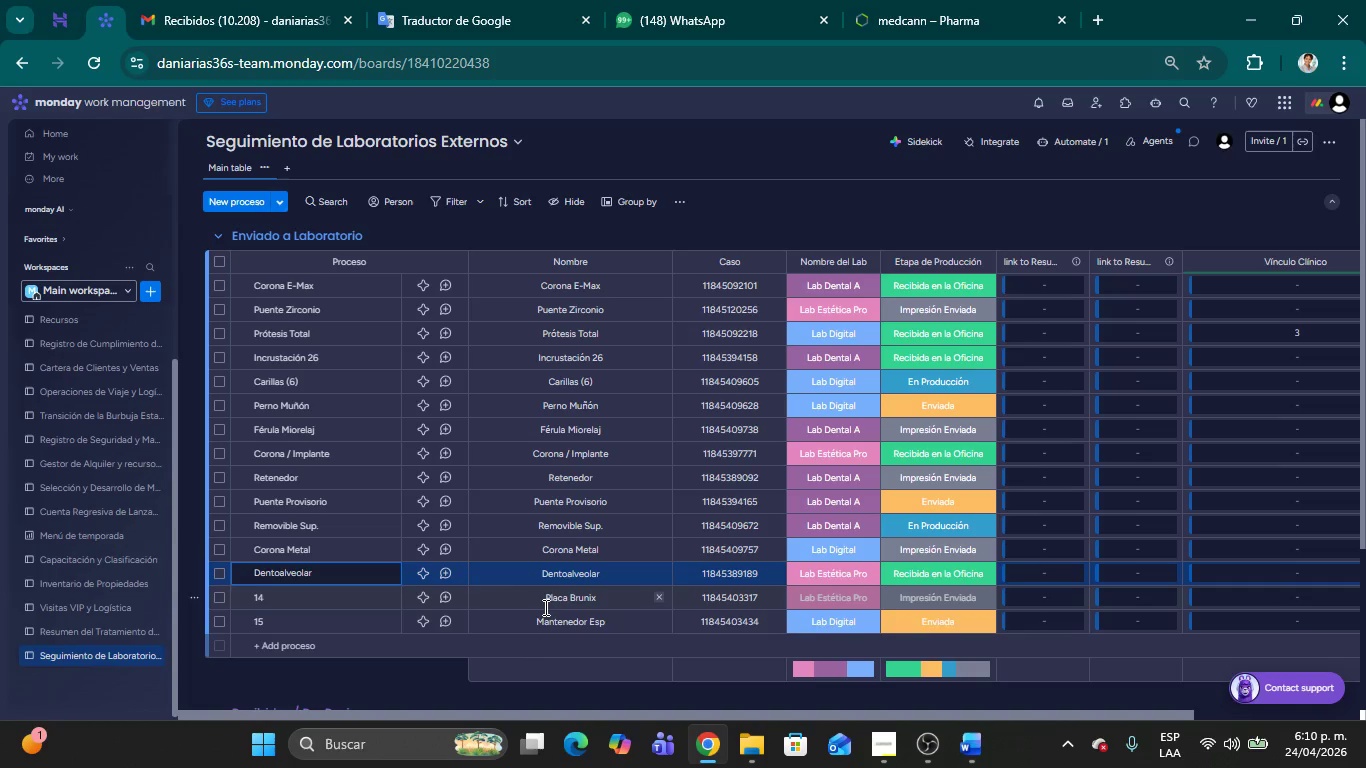 
left_click([546, 597])
 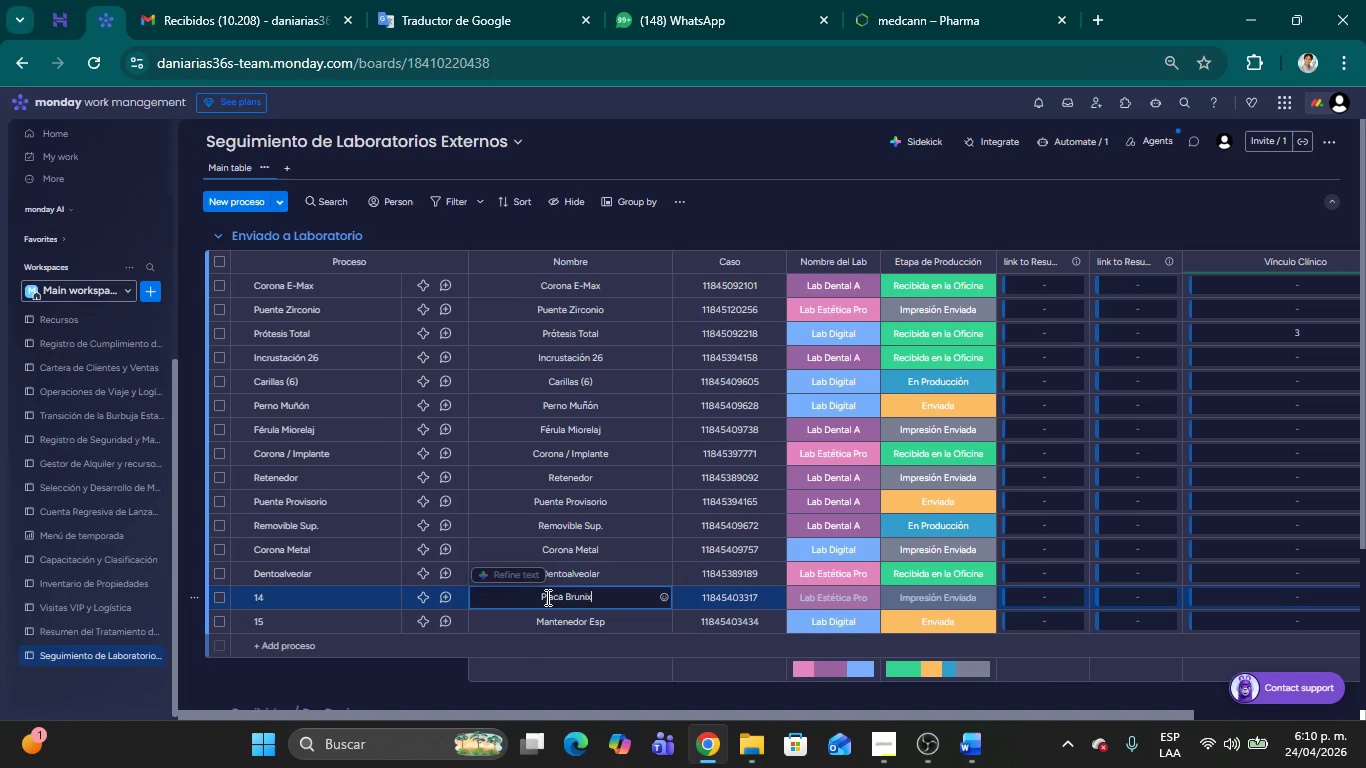 
key(Shift+ArrowLeft)
 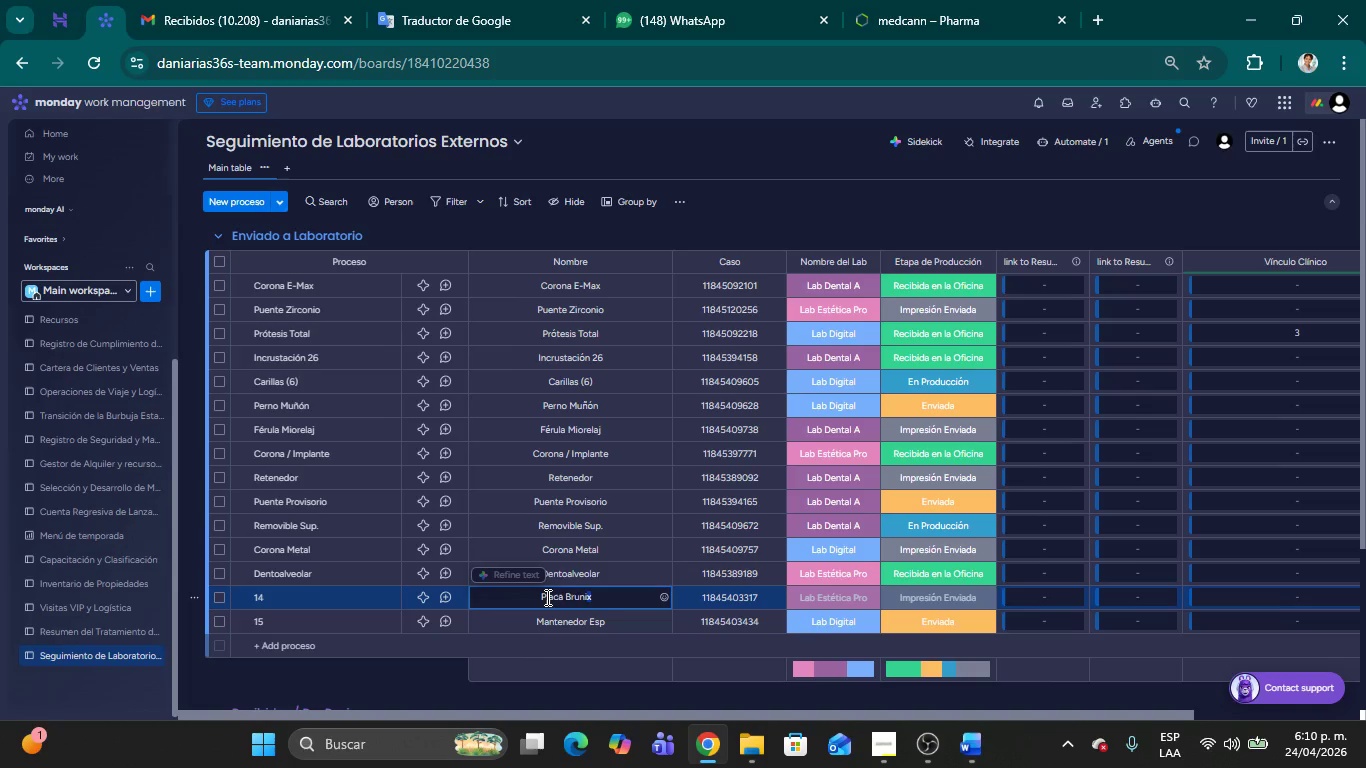 
key(Shift+ArrowLeft)
 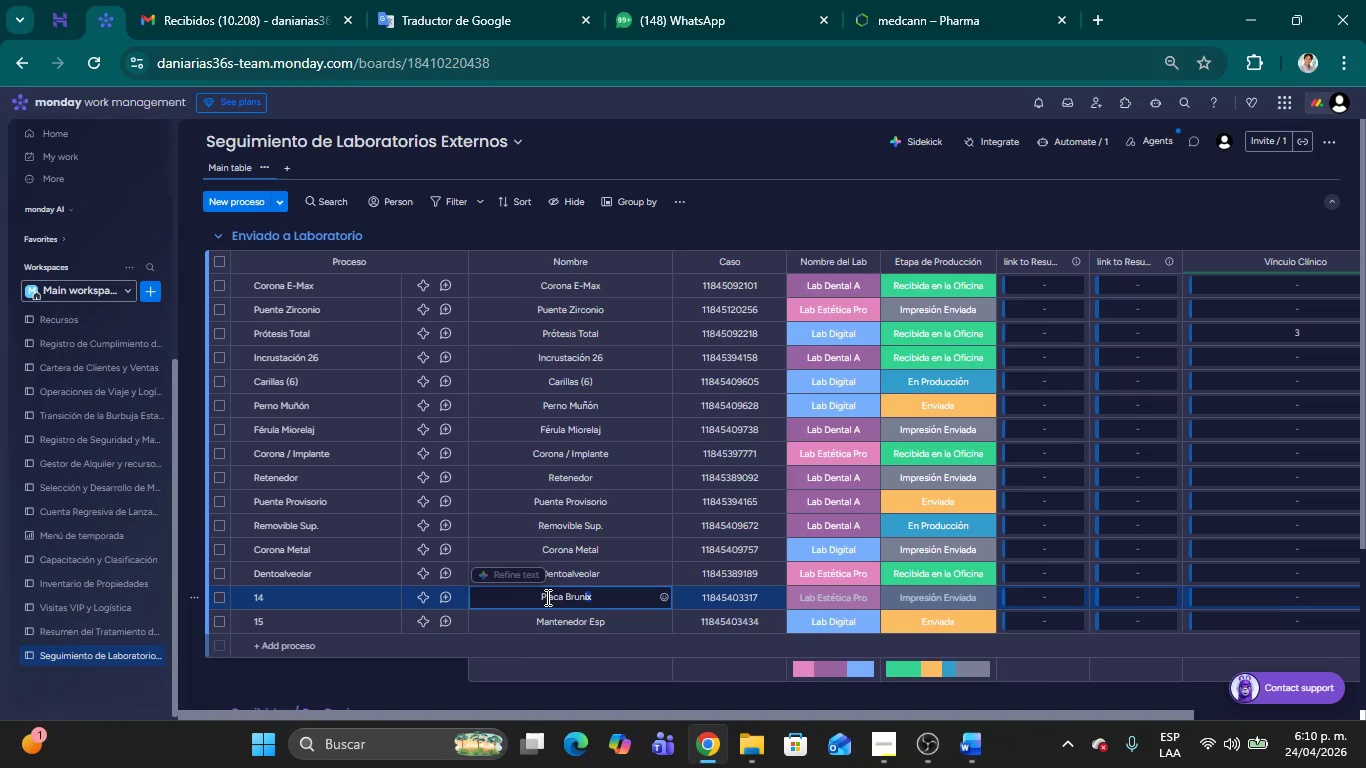 
key(Shift+ArrowLeft)
 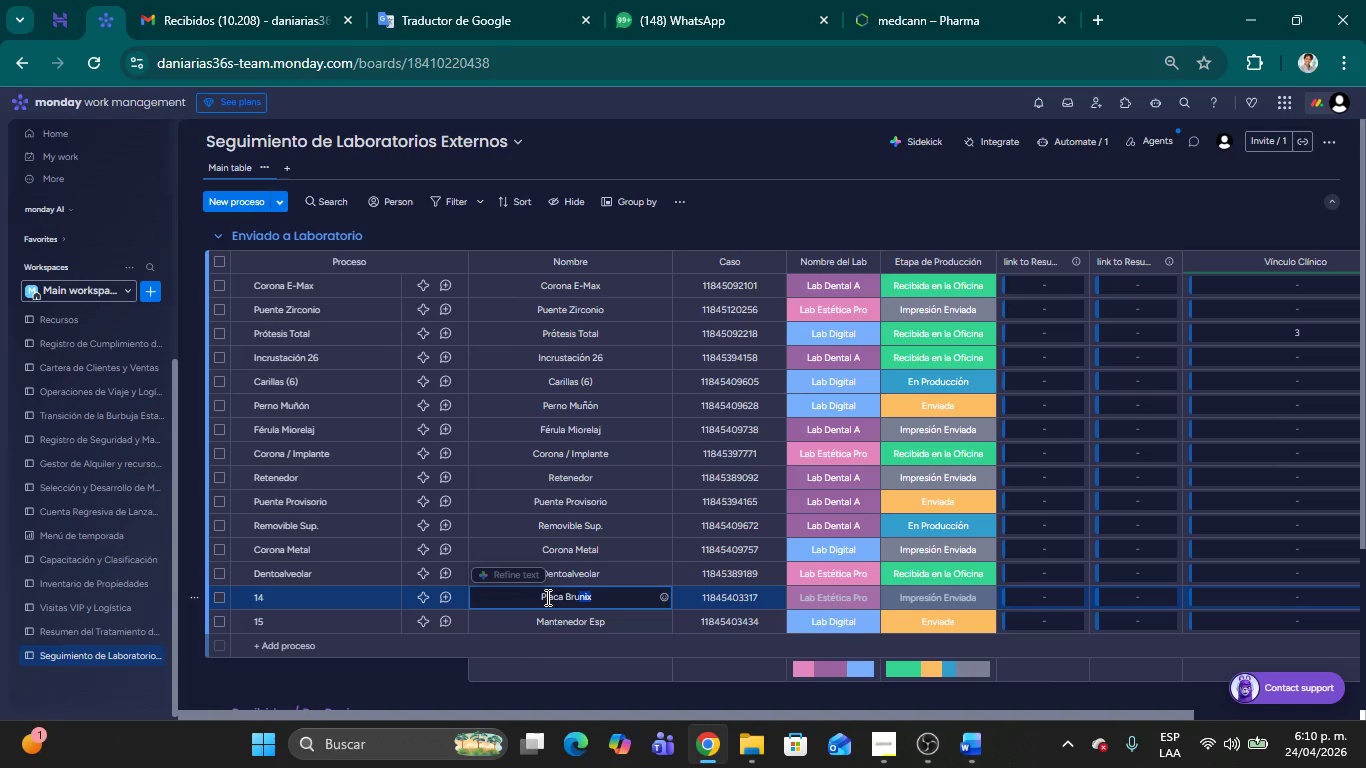 
key(Shift+ArrowLeft)
 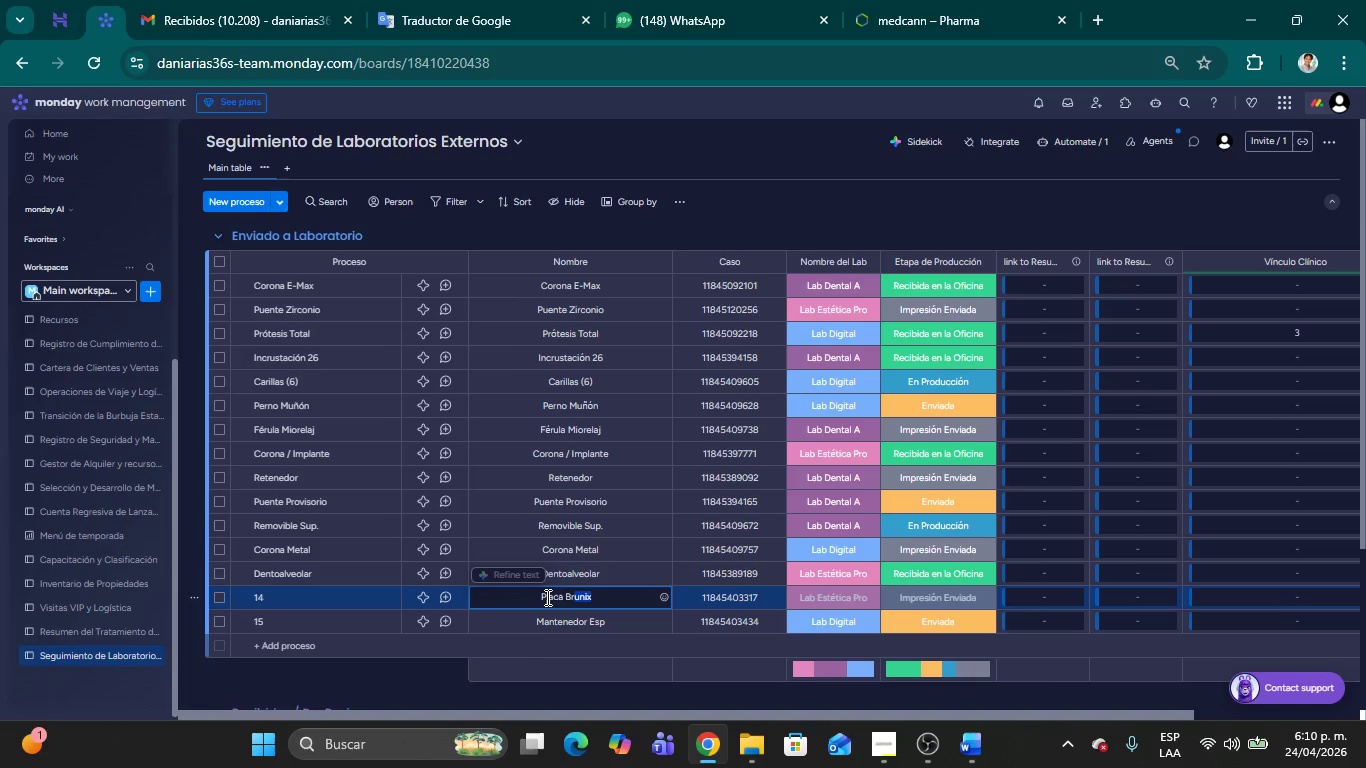 
hold_key(key=ArrowLeft, duration=0.86)
 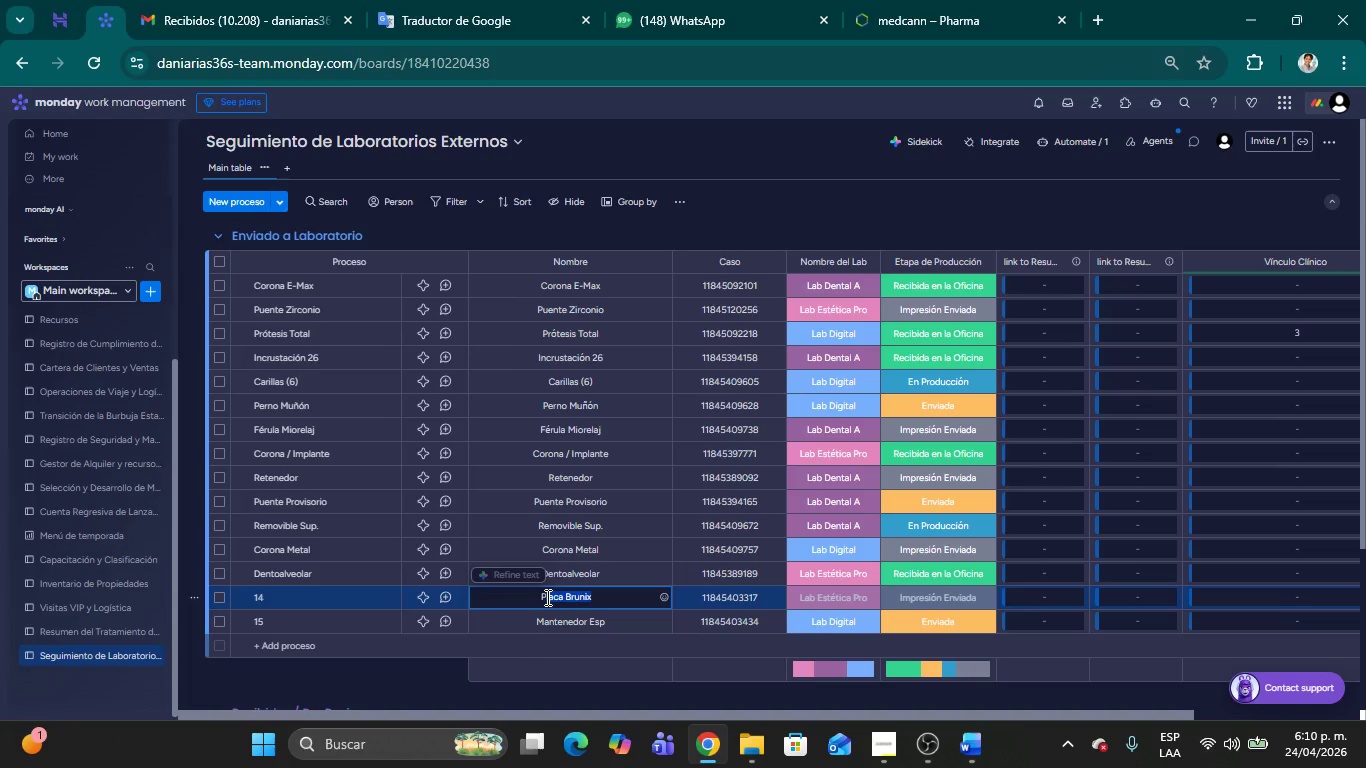 
key(Shift+ArrowLeft)
 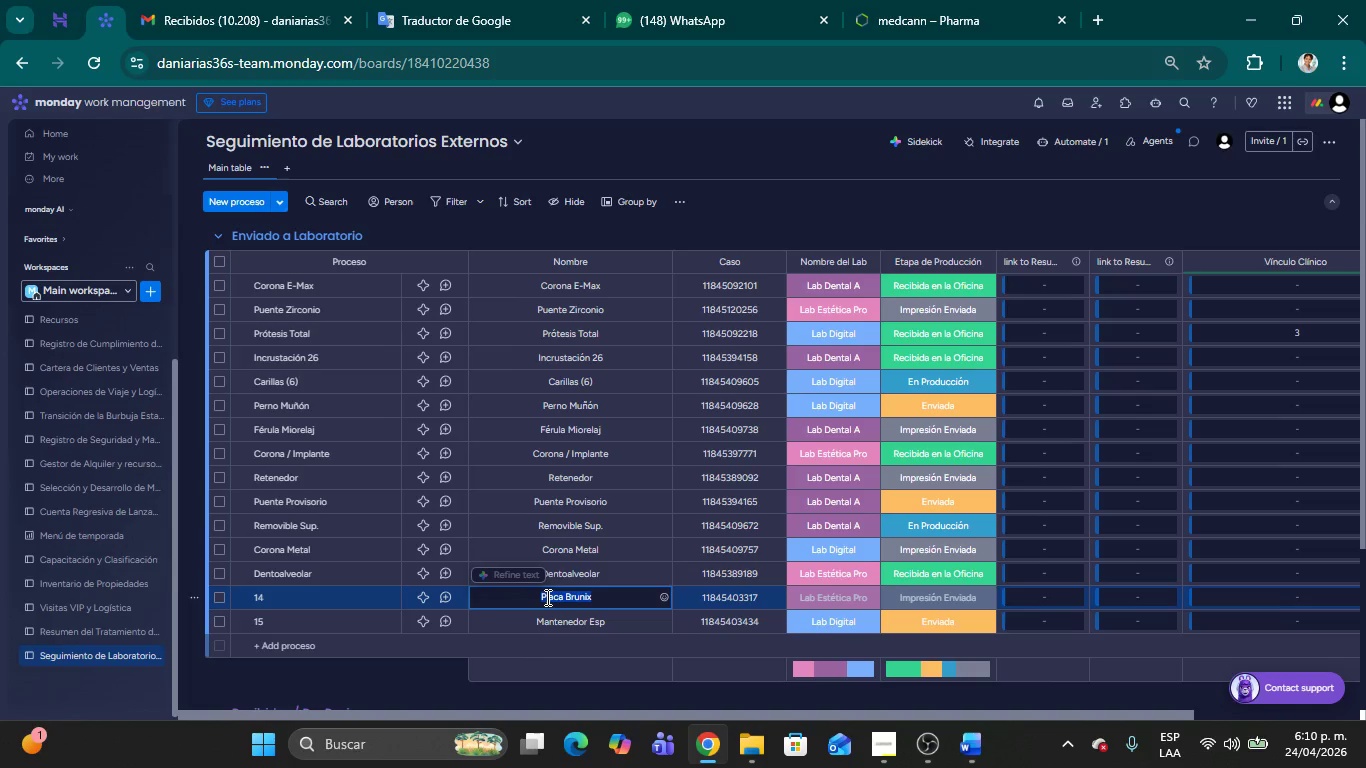 
key(Control+C)
 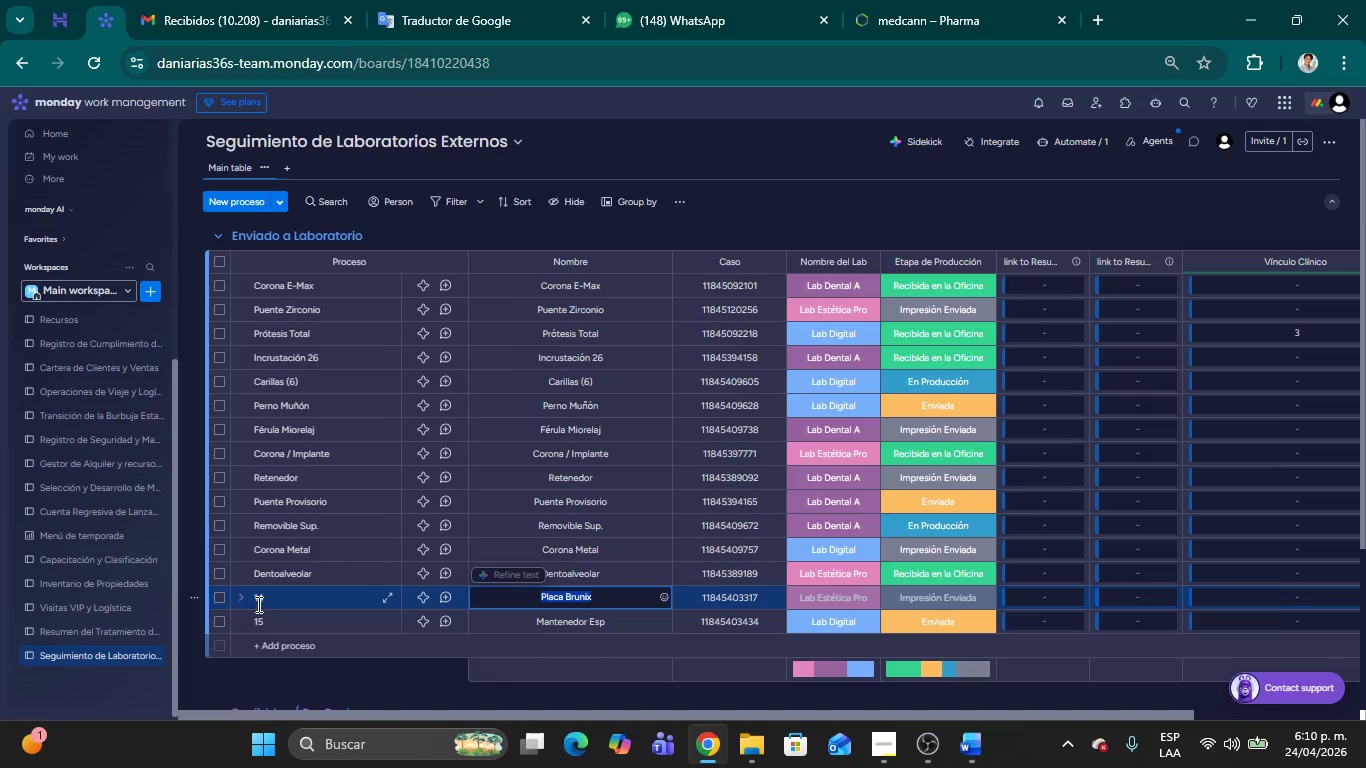 
left_click([259, 604])
 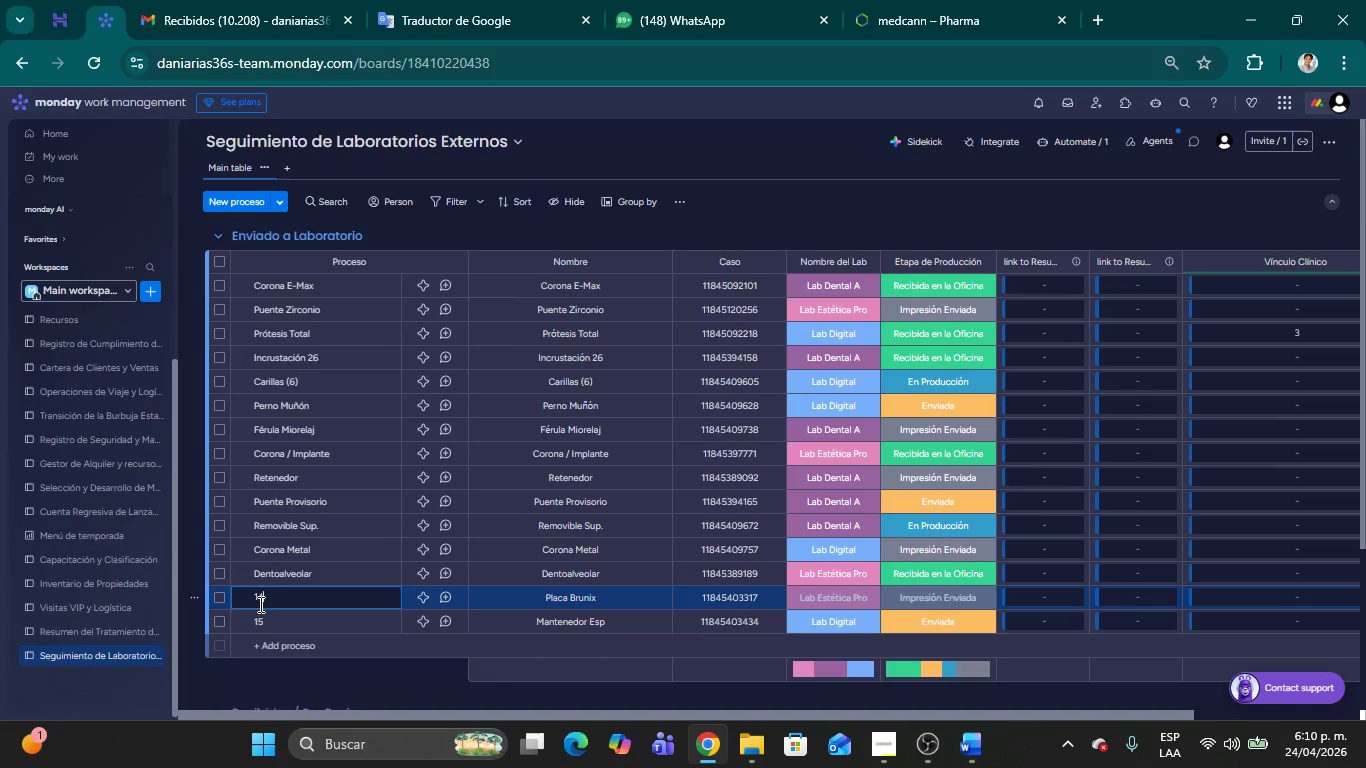 
key(Backspace)
 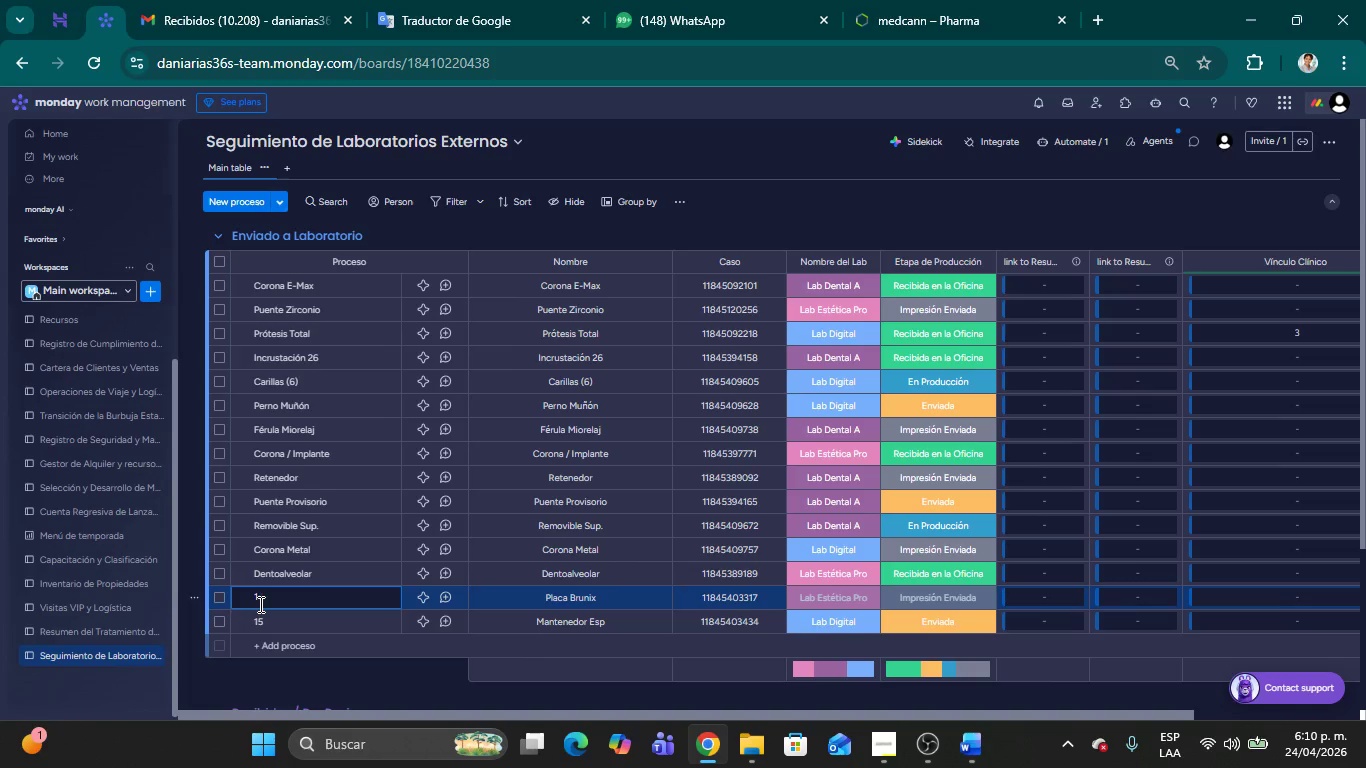 
key(Backspace)
 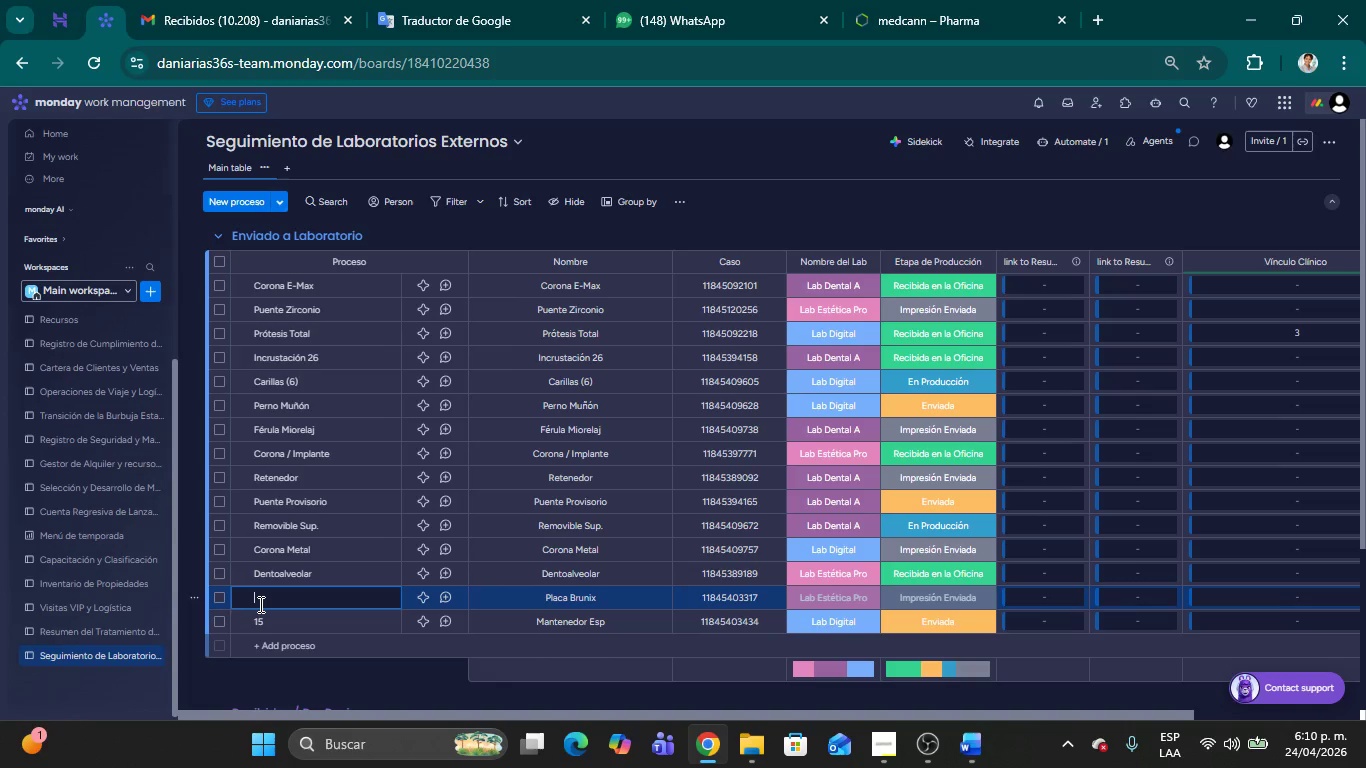 
key(Control+V)
 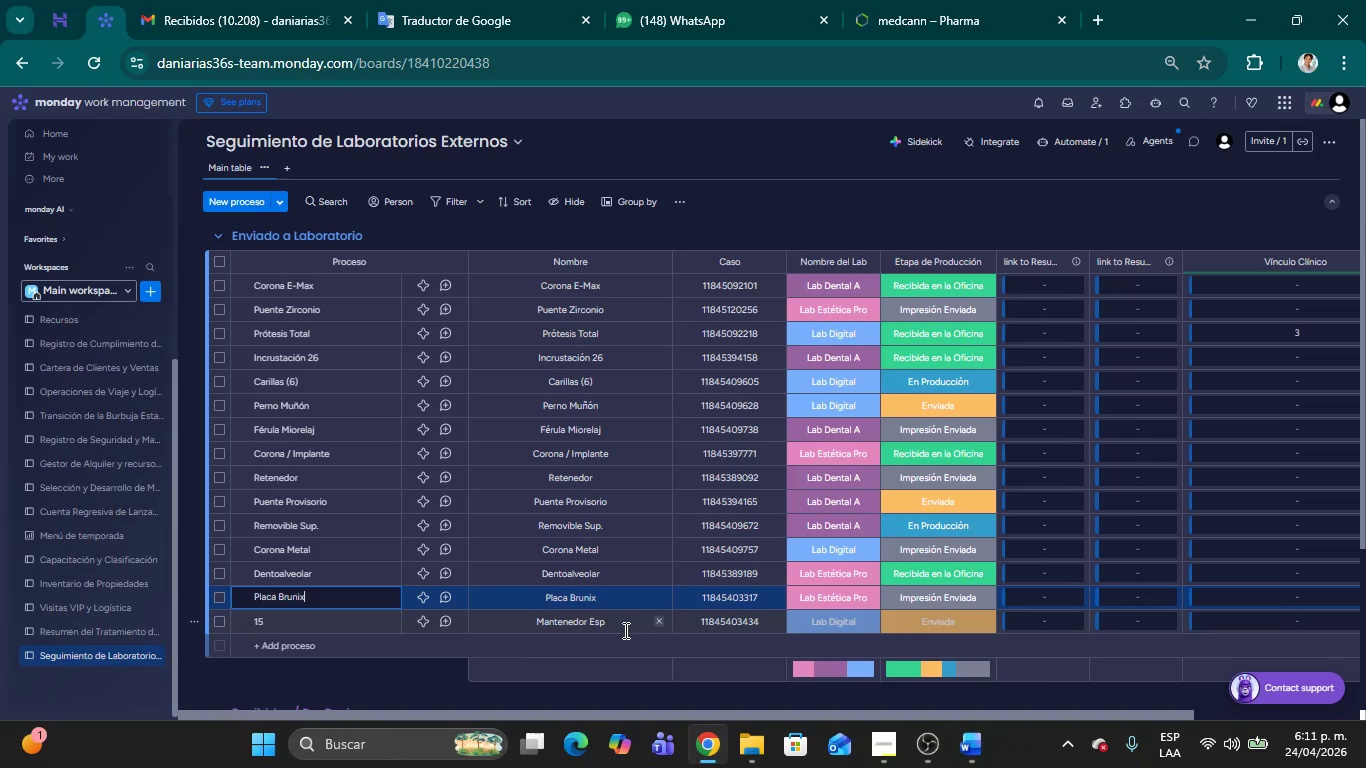 
left_click([616, 630])
 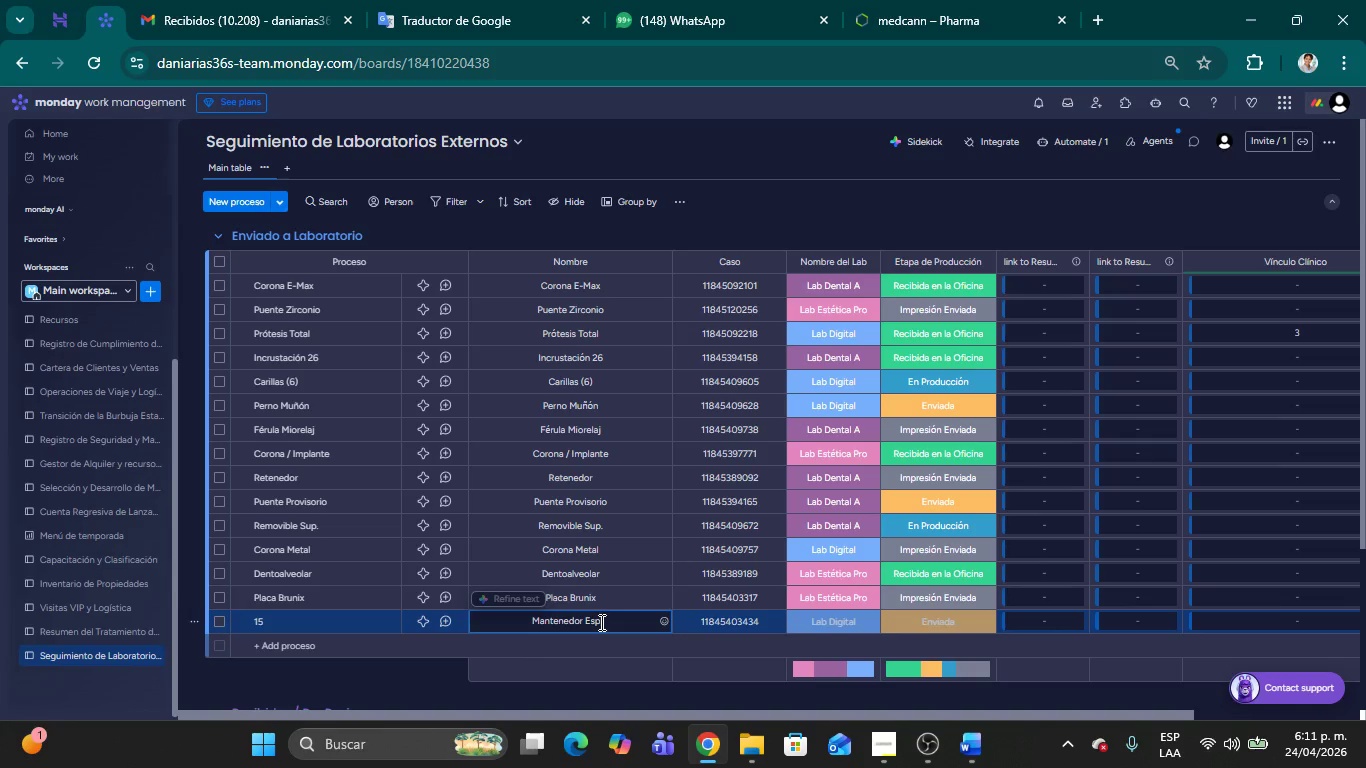 
left_click_drag(start_coordinate=[600, 622], to_coordinate=[531, 629])
 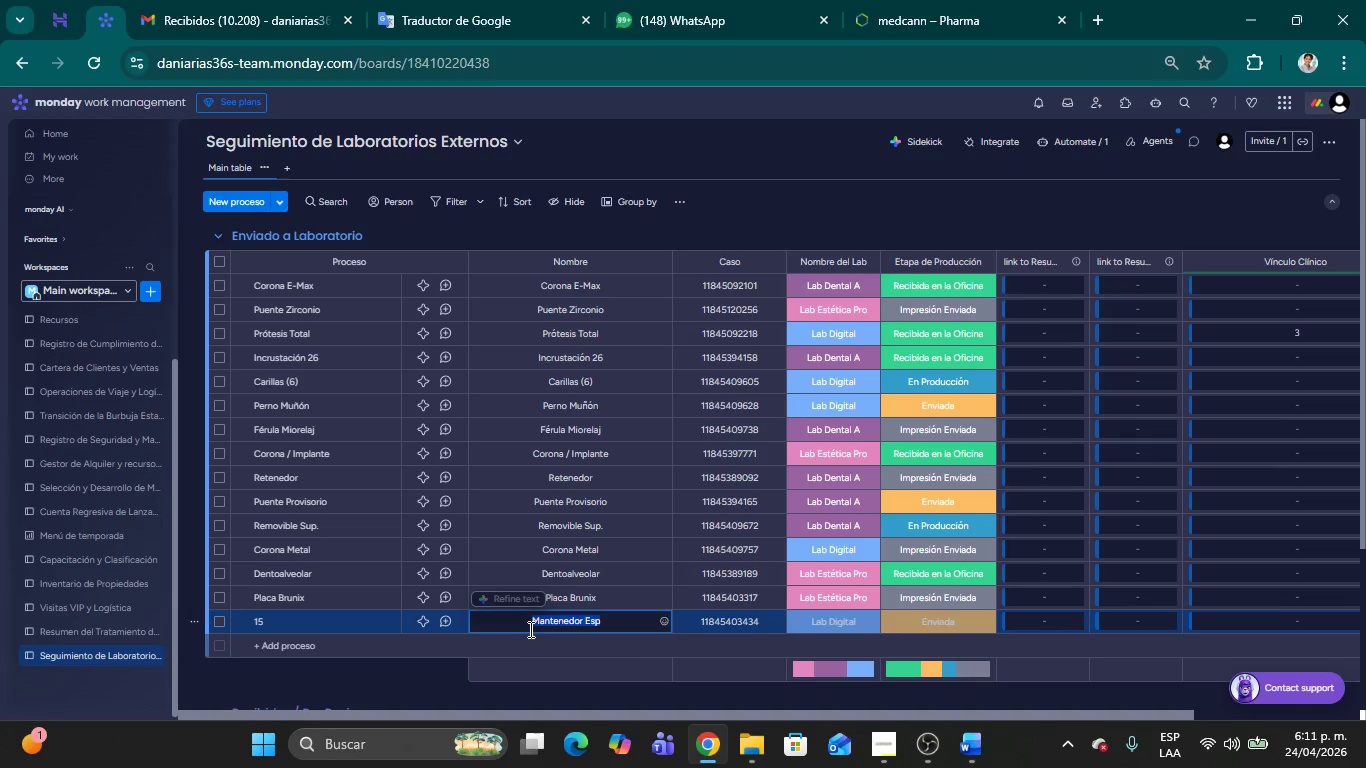 
key(Control+C)
 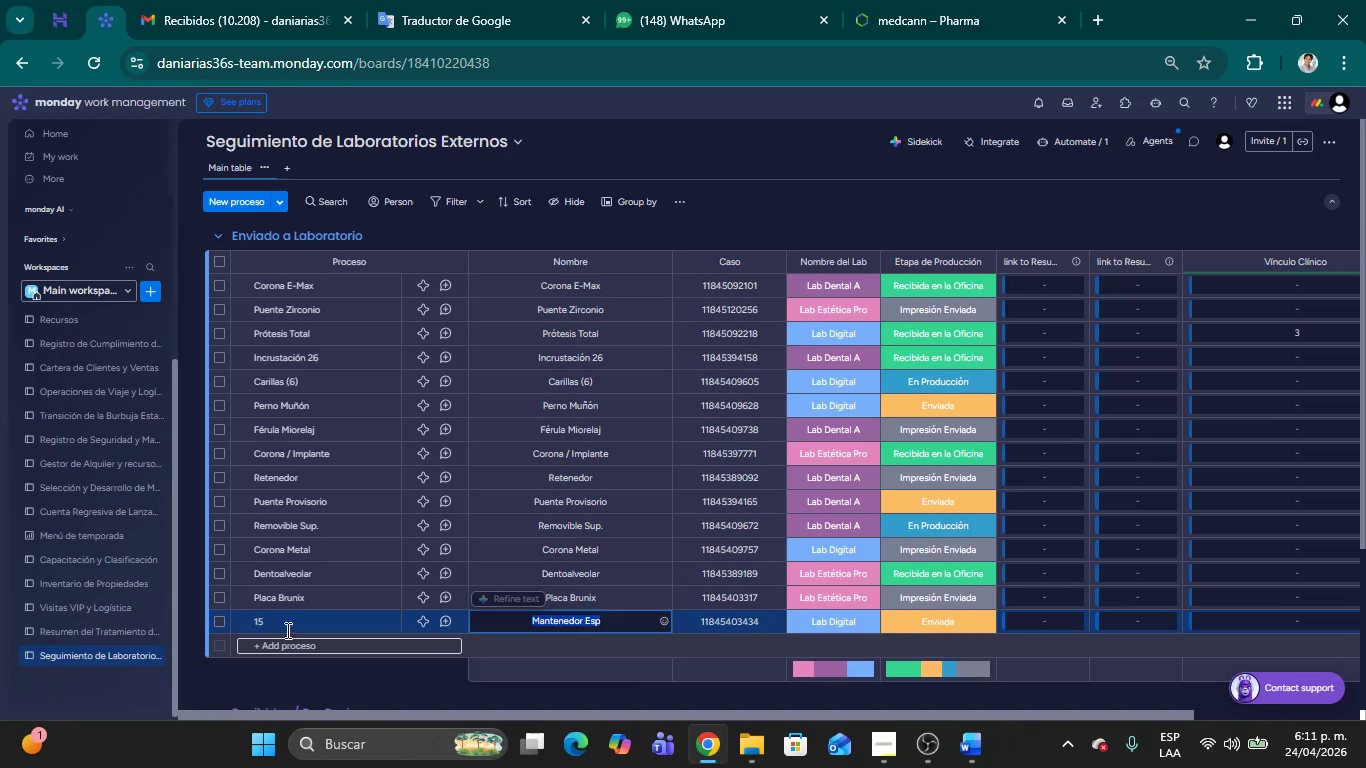 
left_click([283, 629])
 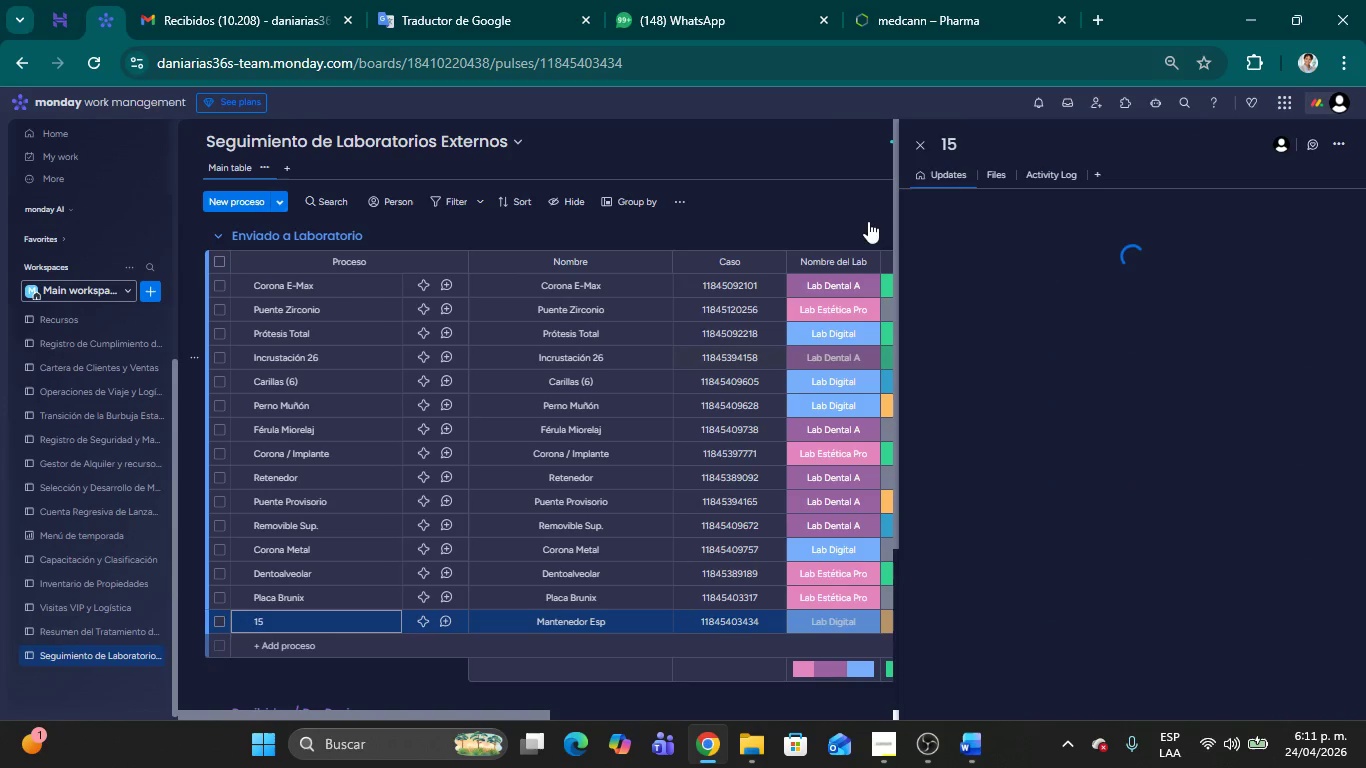 
left_click([922, 145])
 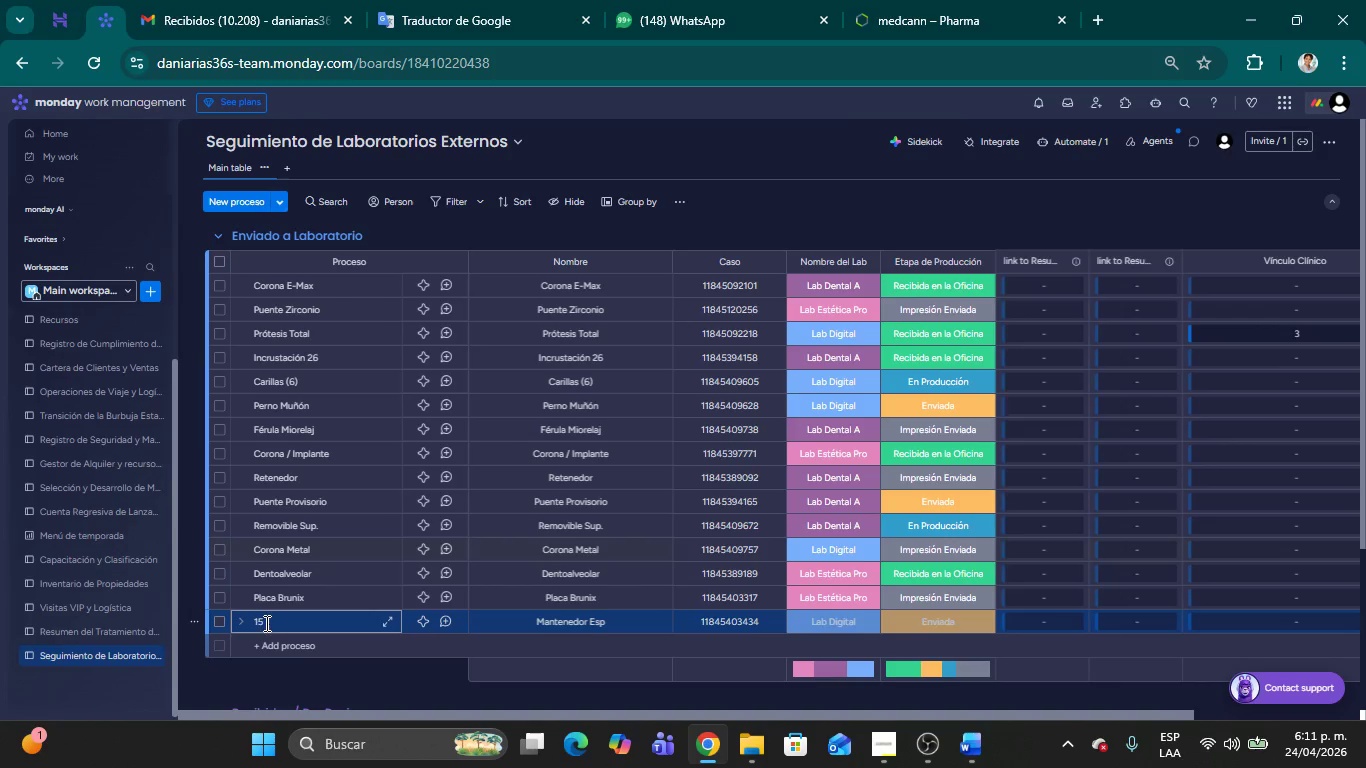 
left_click([264, 623])
 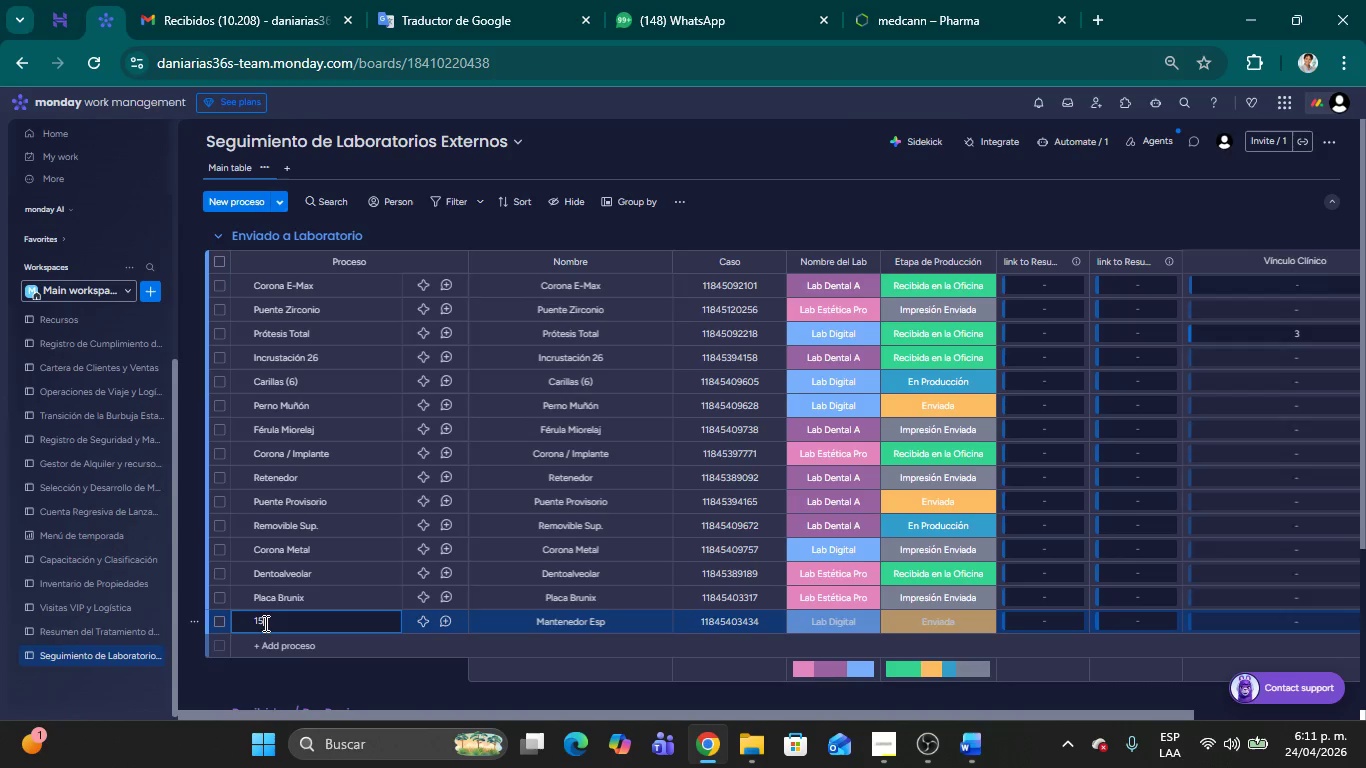 
key(Backspace)
 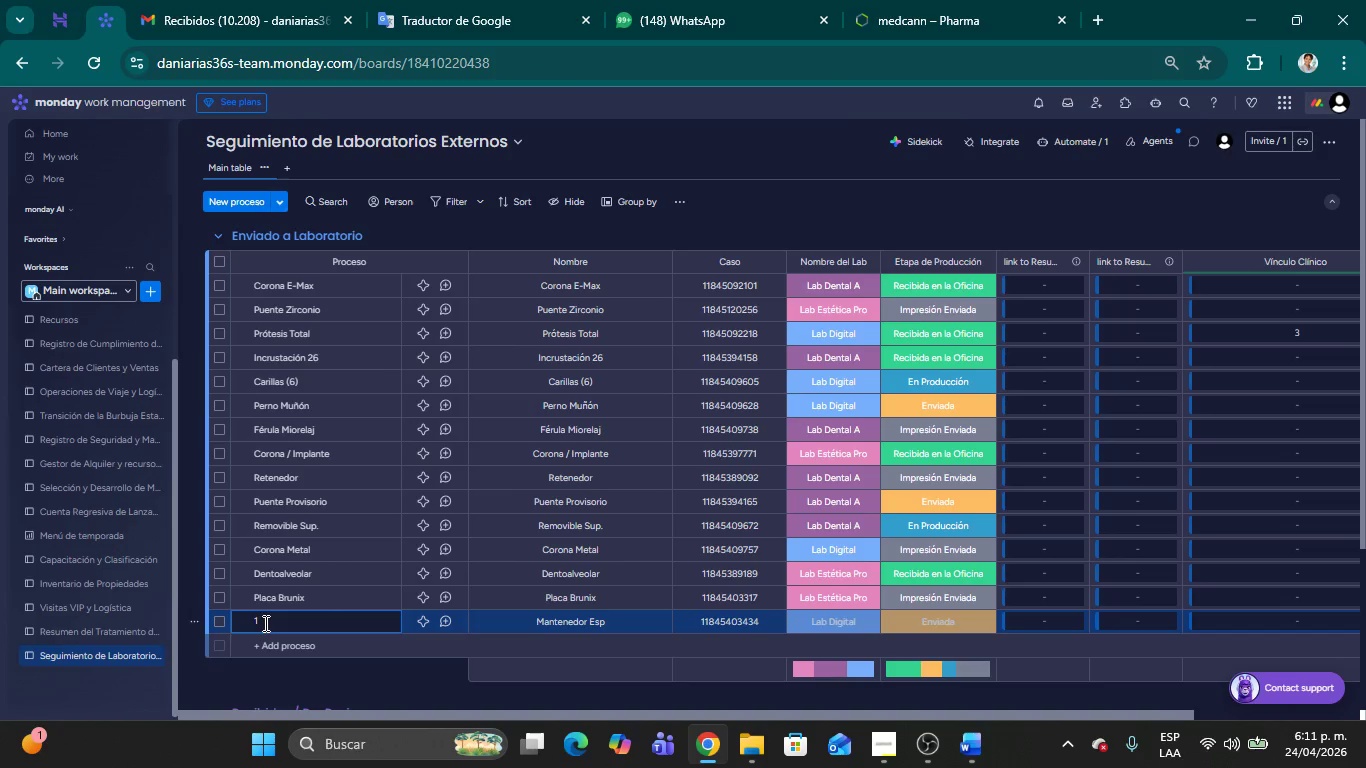 
key(Backspace)
 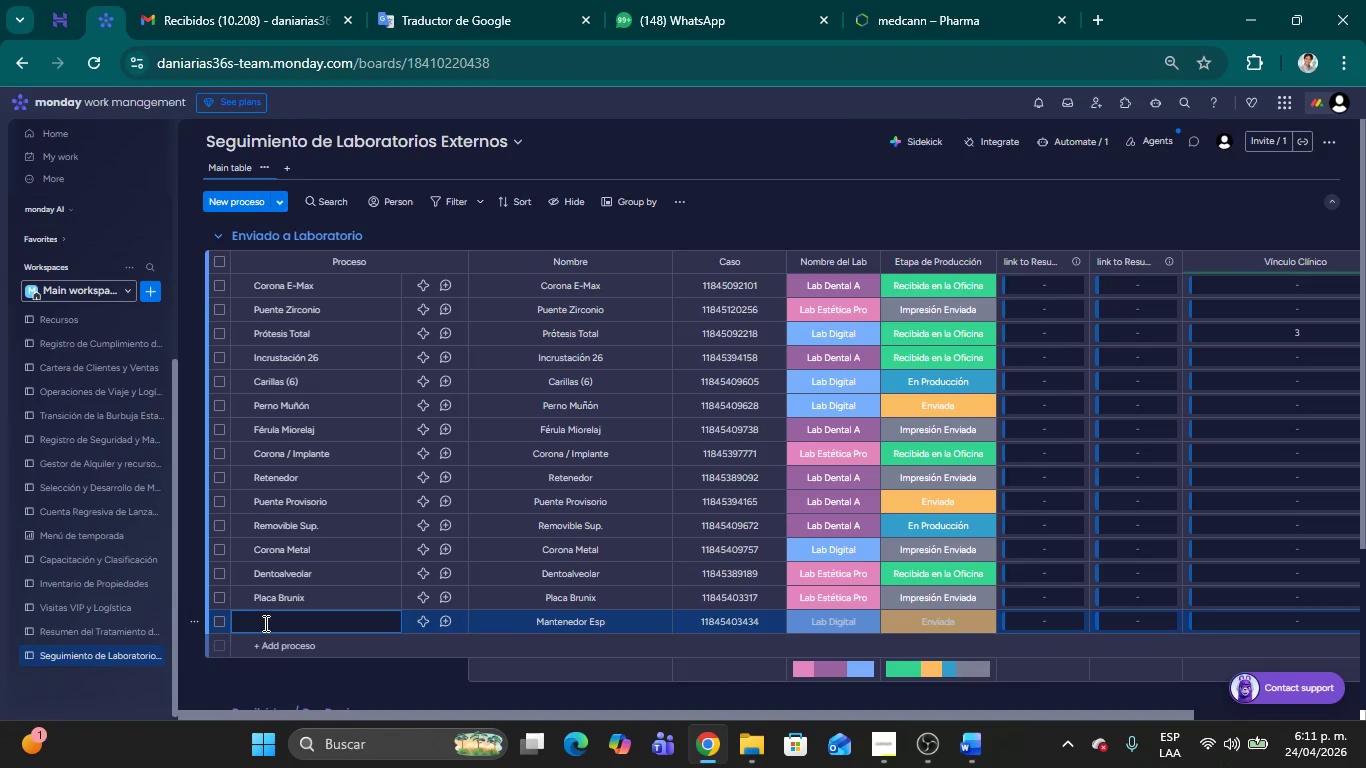 
key(Backspace)
 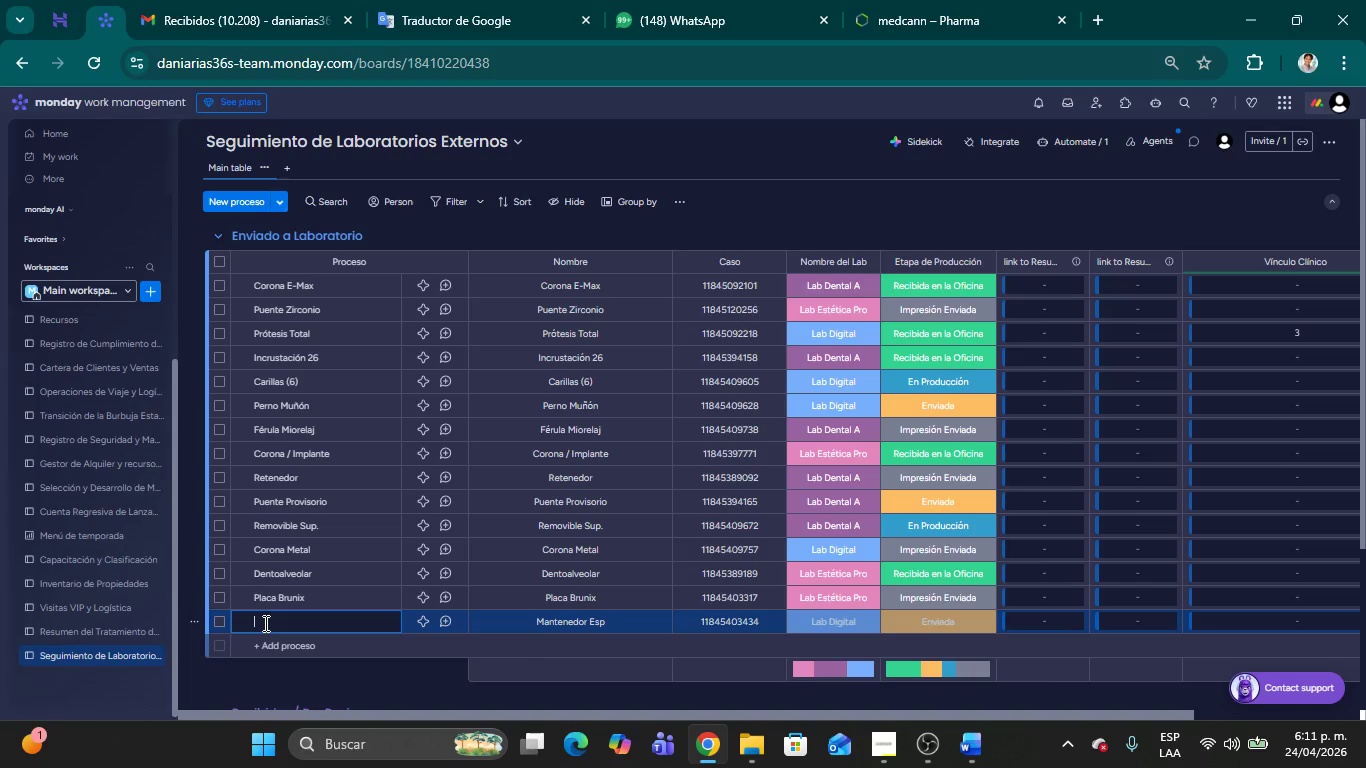 
key(Control+V)
 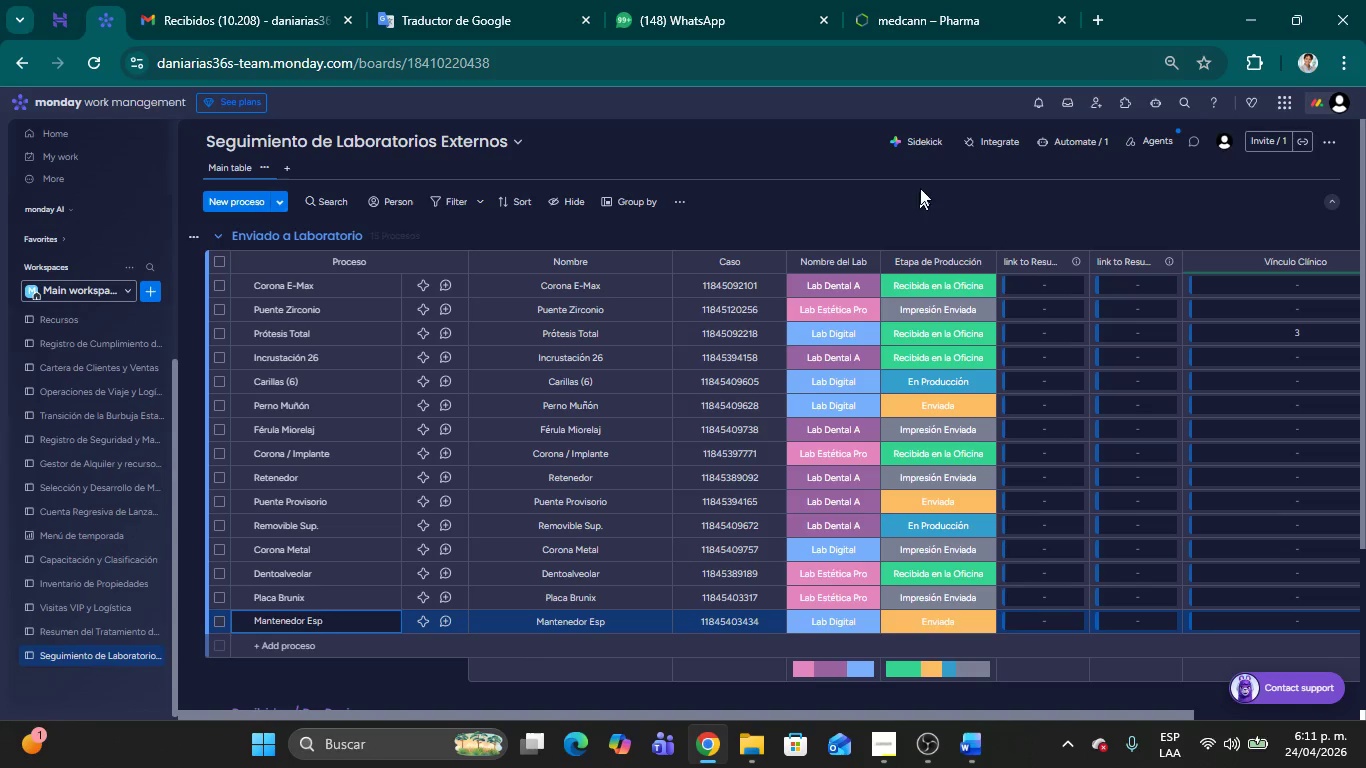 
left_click([921, 176])
 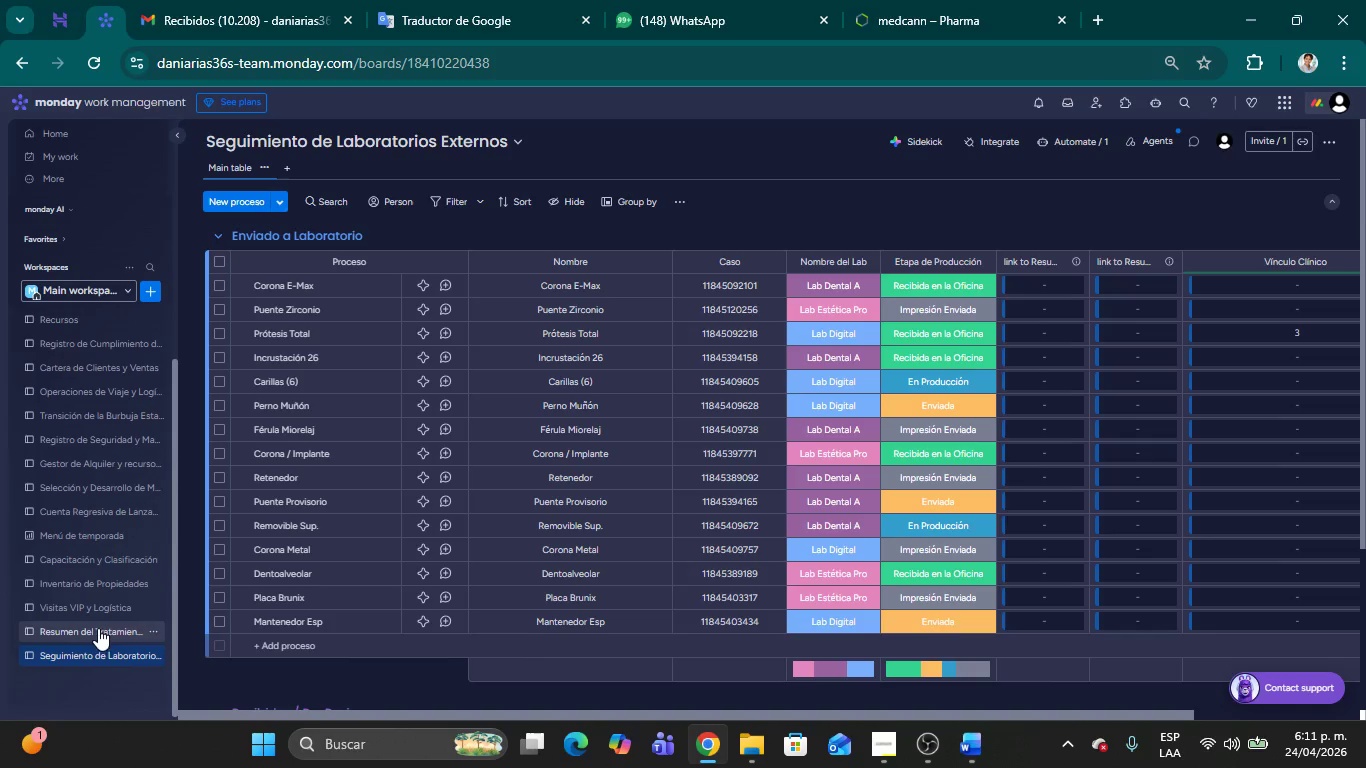 
left_click([96, 628])
 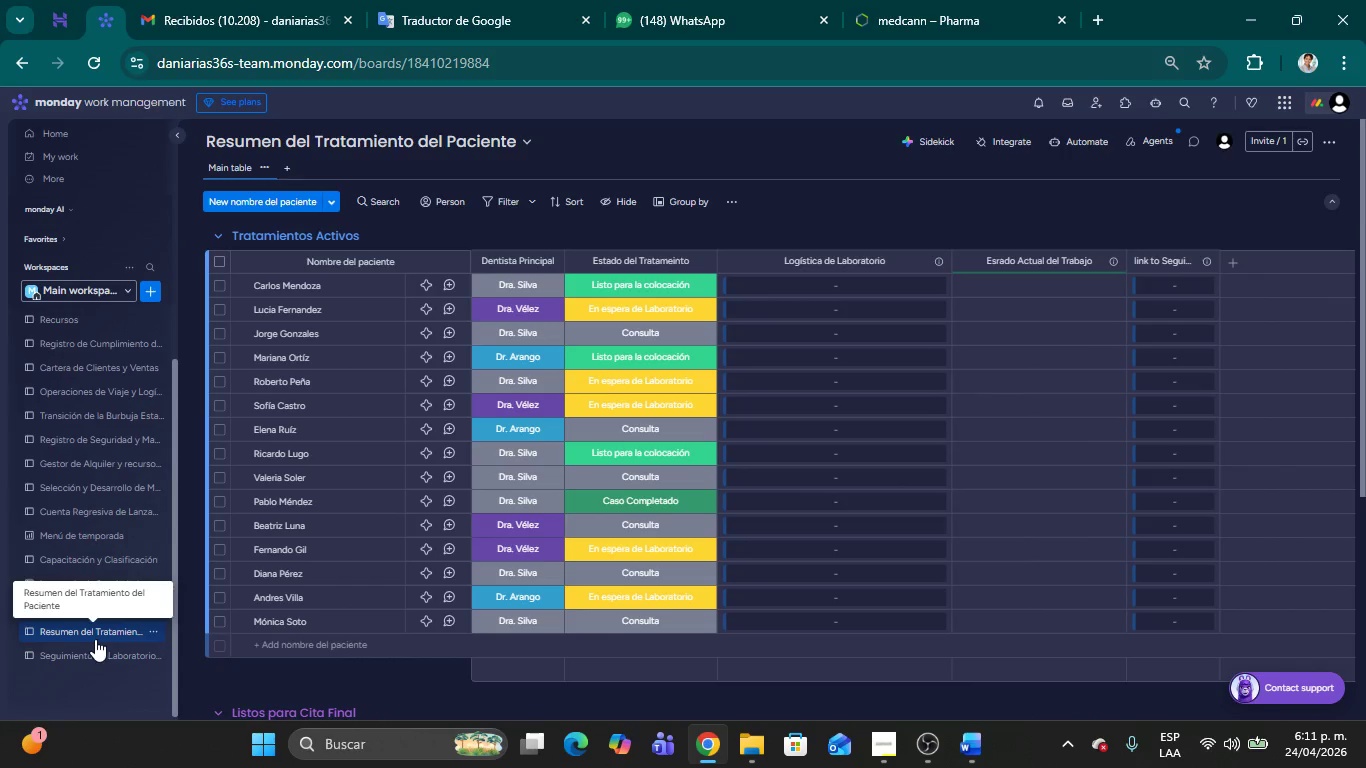 
left_click([84, 652])
 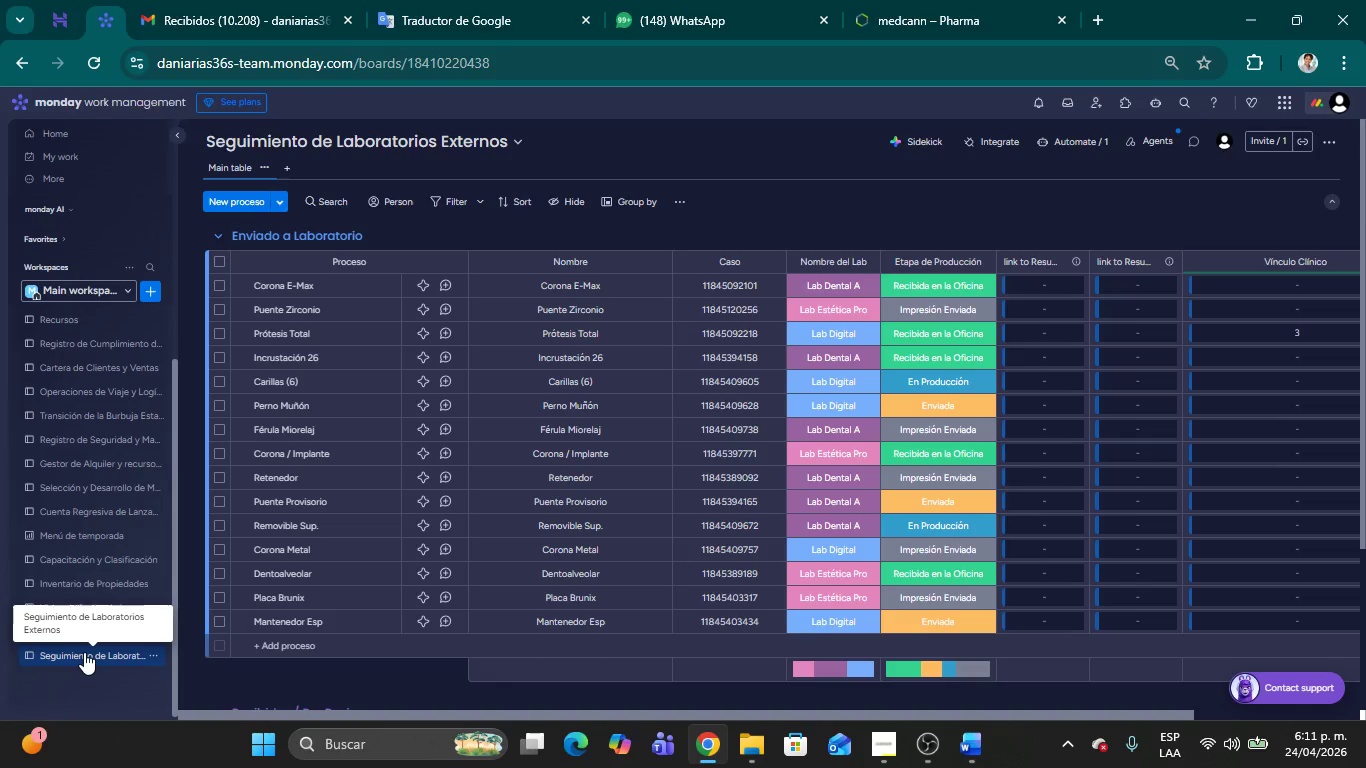 
wait(11.62)
 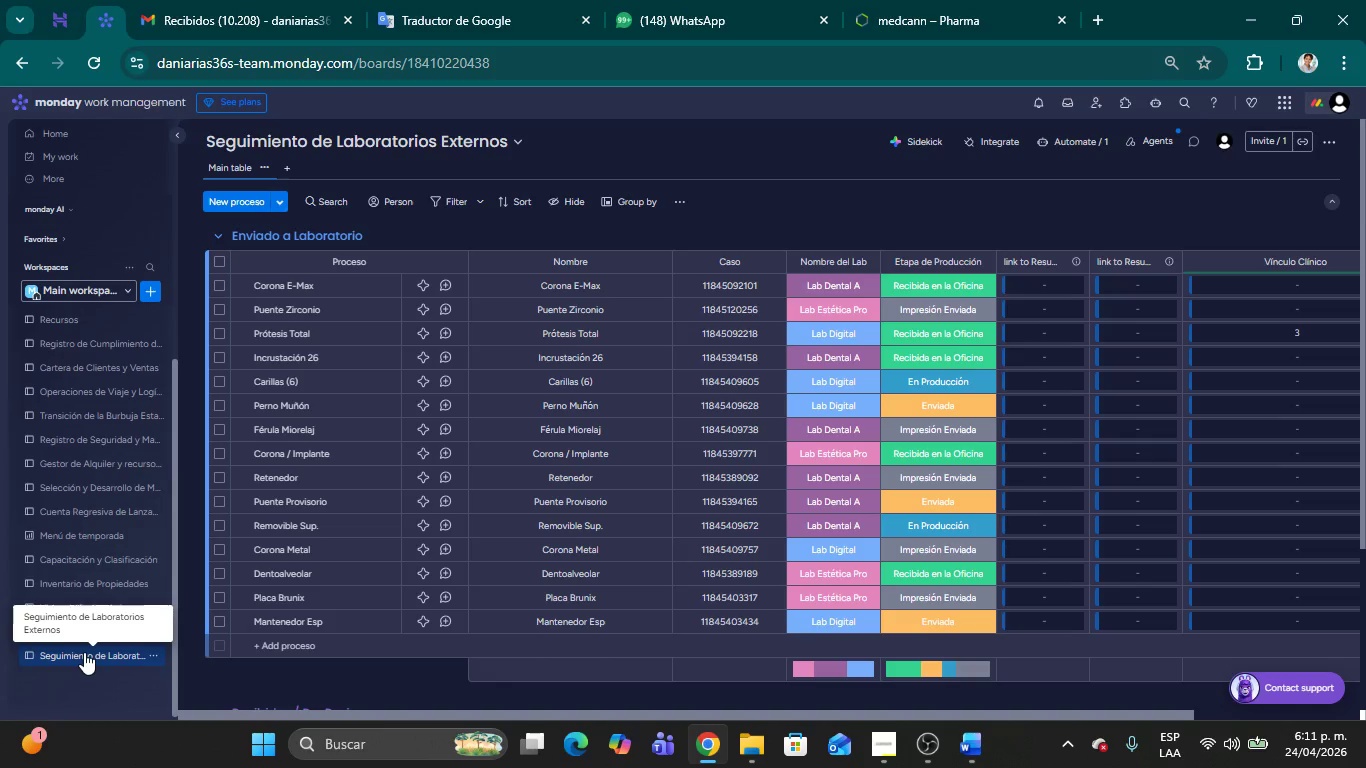 
left_click([657, 266])
 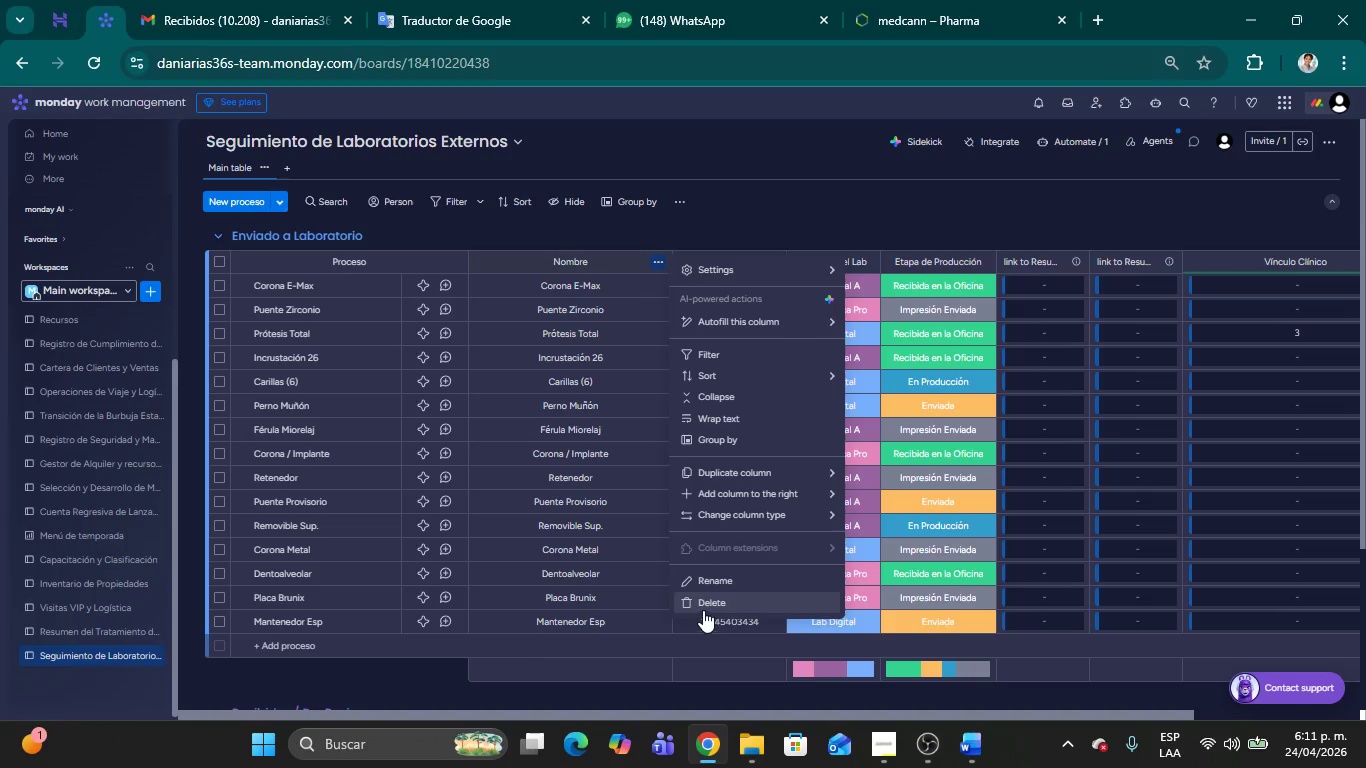 
left_click([703, 609])
 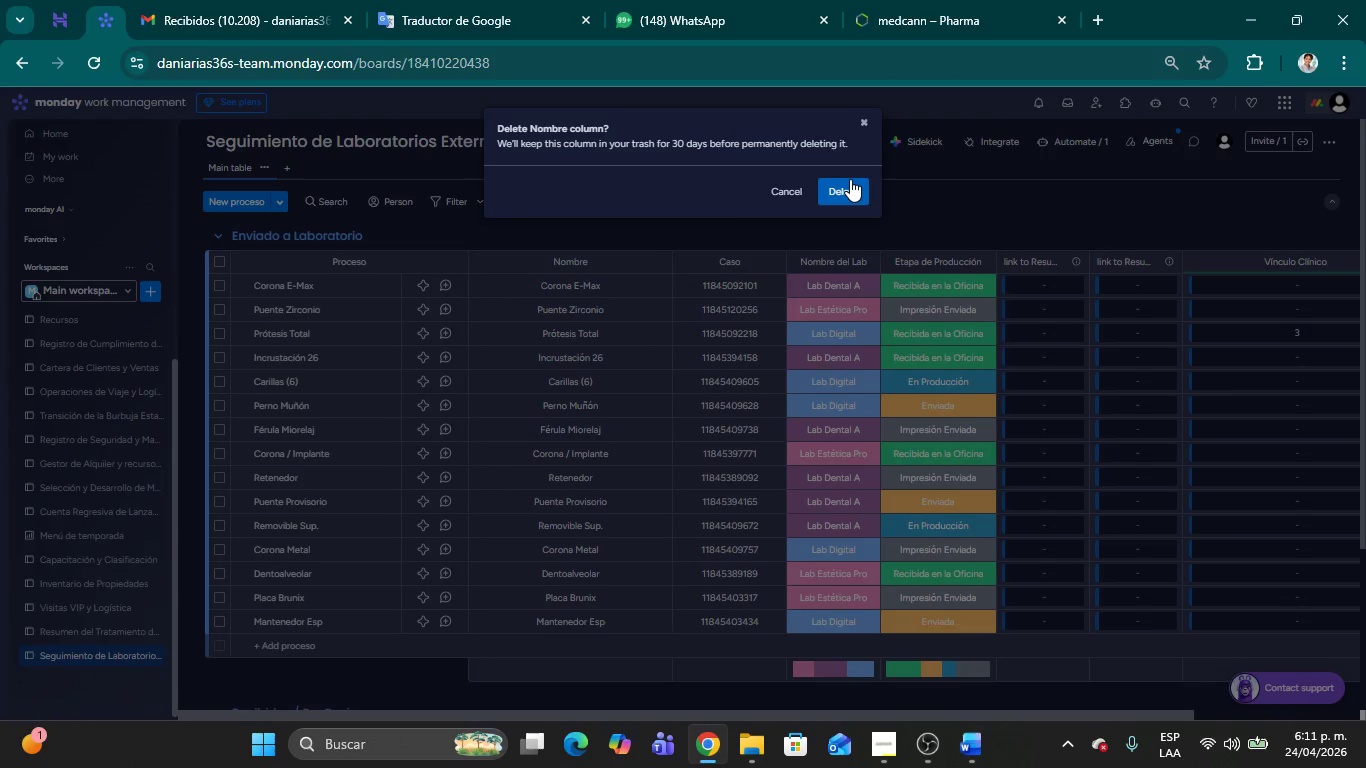 
left_click([850, 179])
 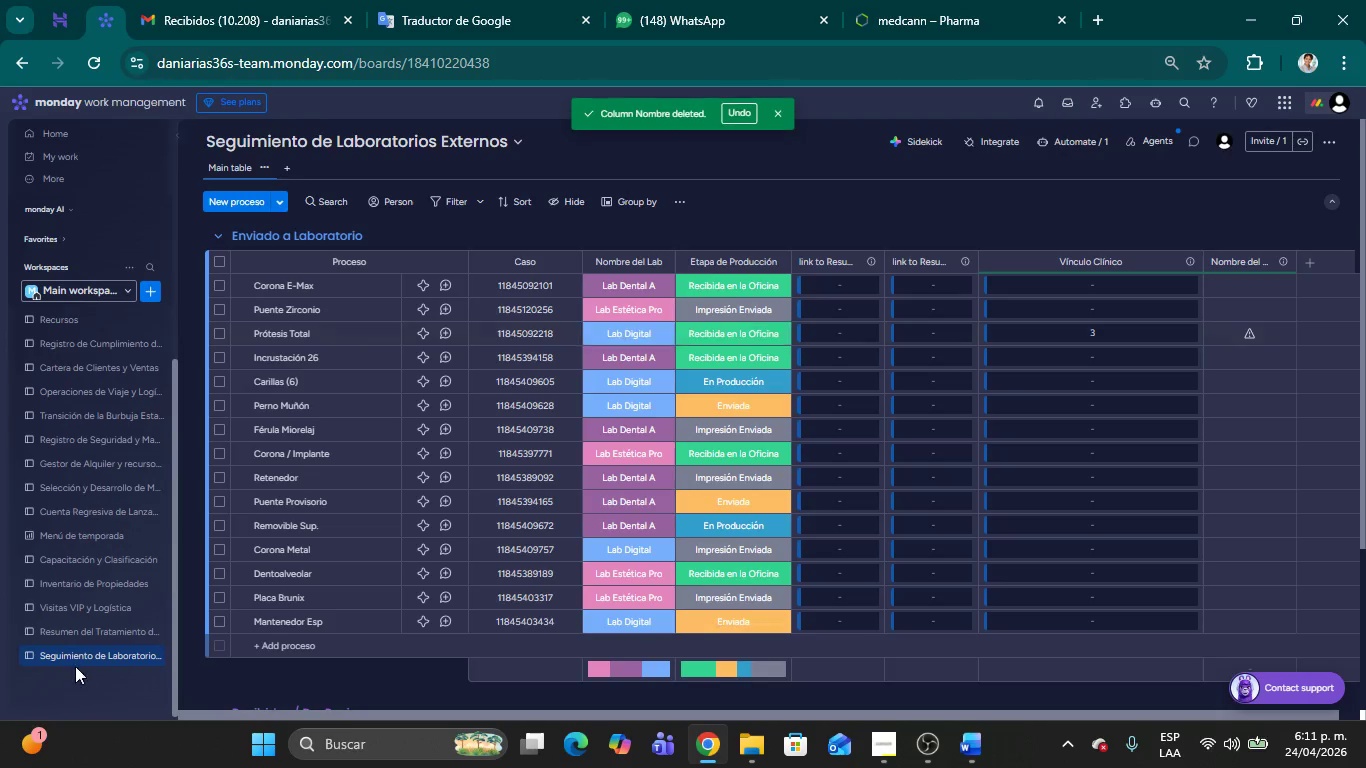 
left_click([67, 636])
 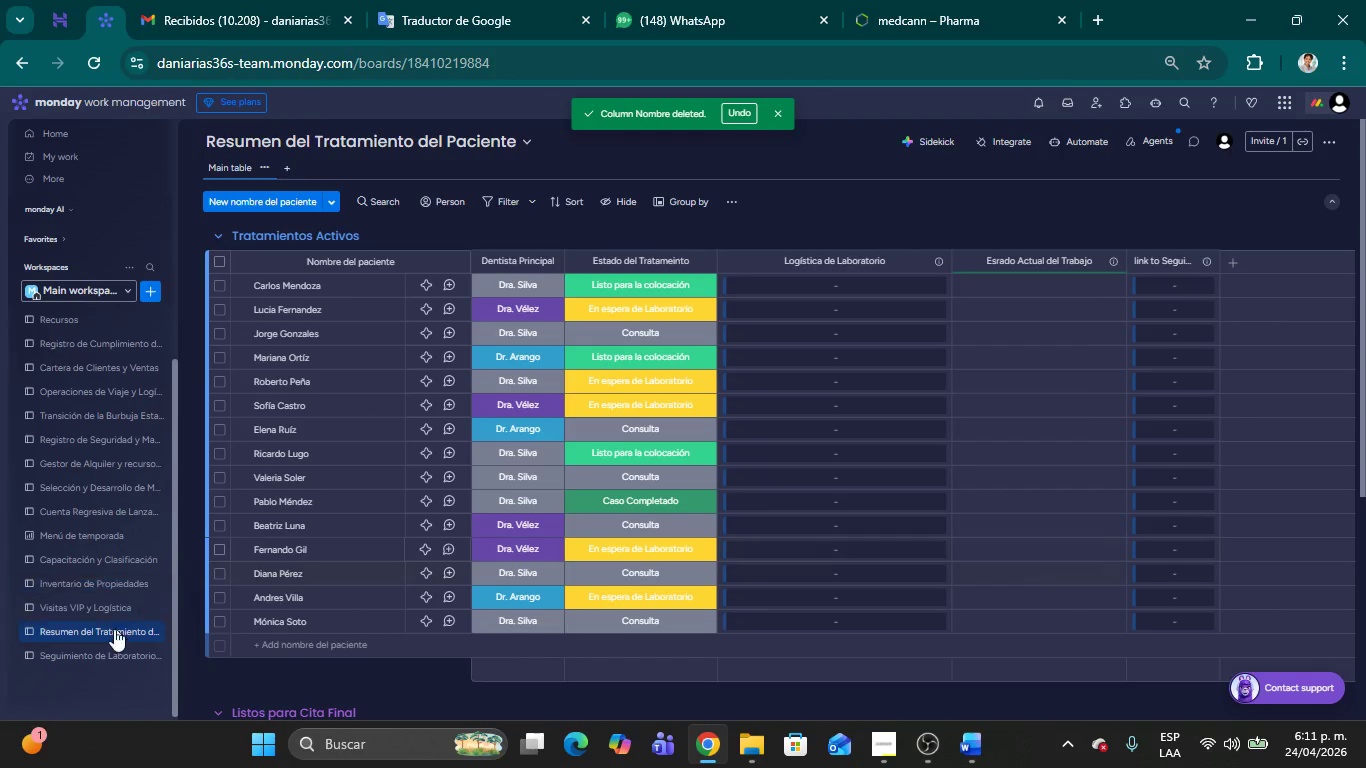 
left_click([100, 652])
 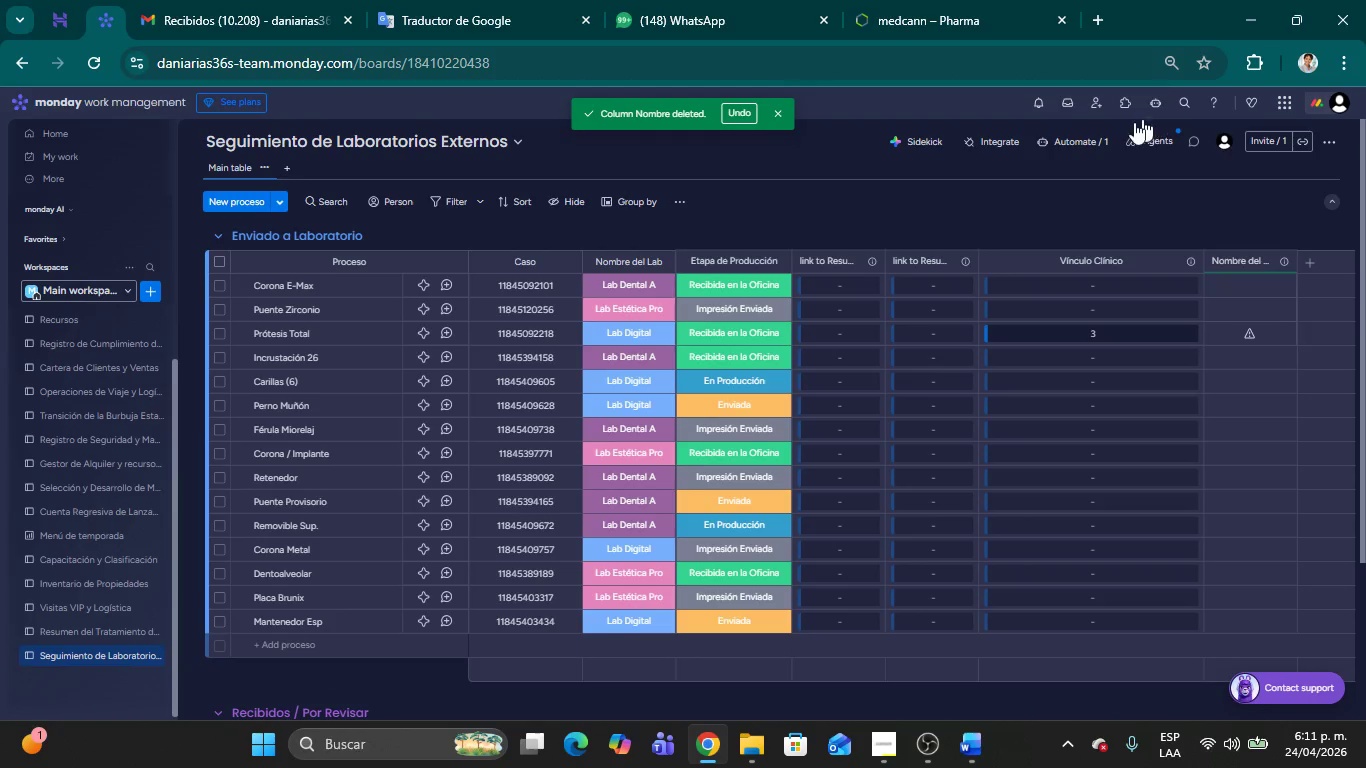 
left_click([1069, 137])
 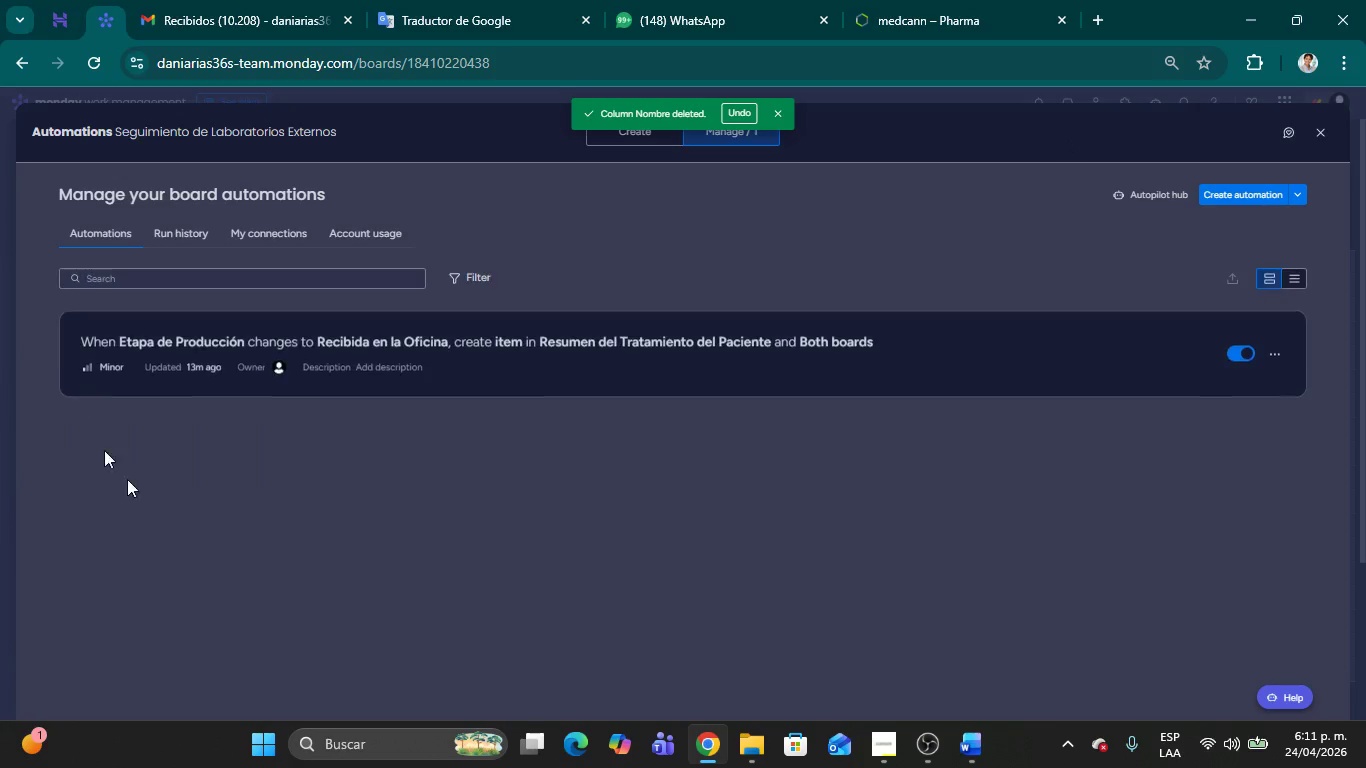 
wait(7.8)
 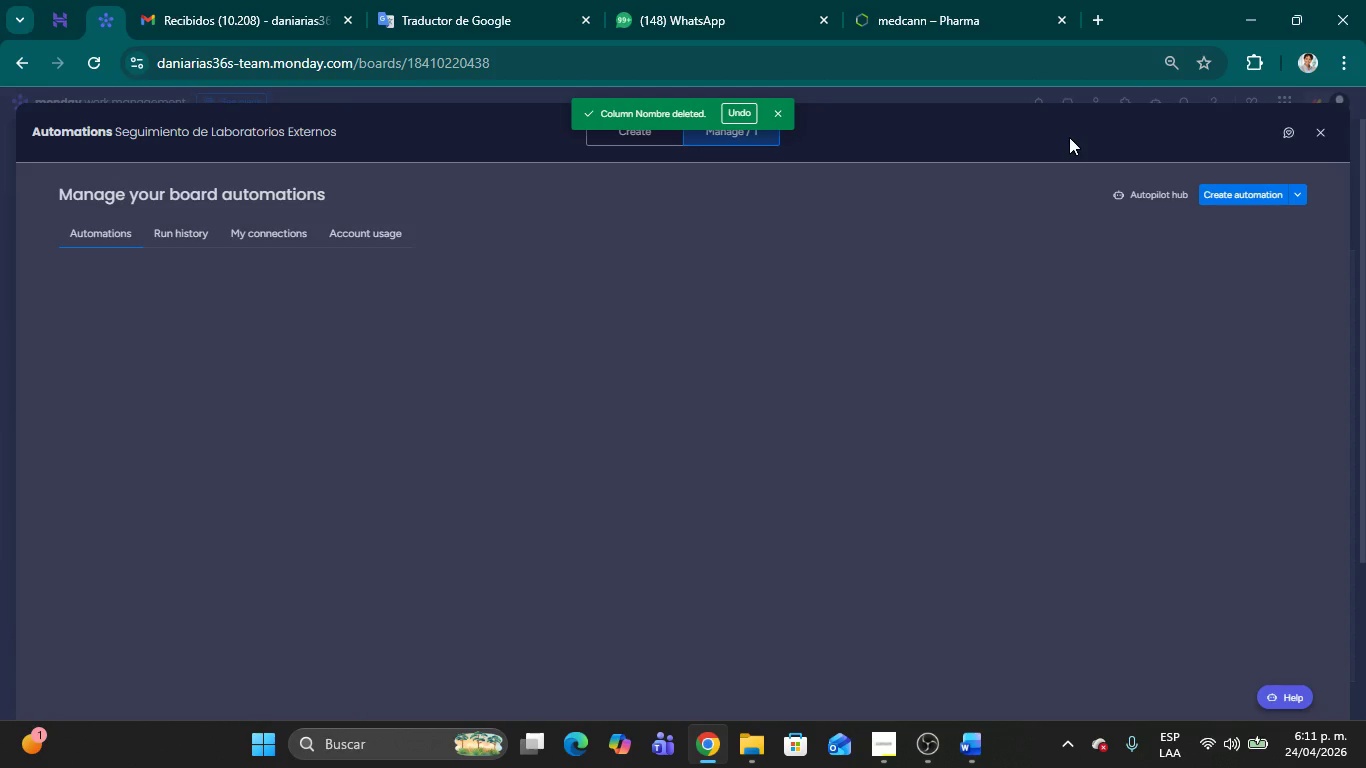 
left_click([487, 360])
 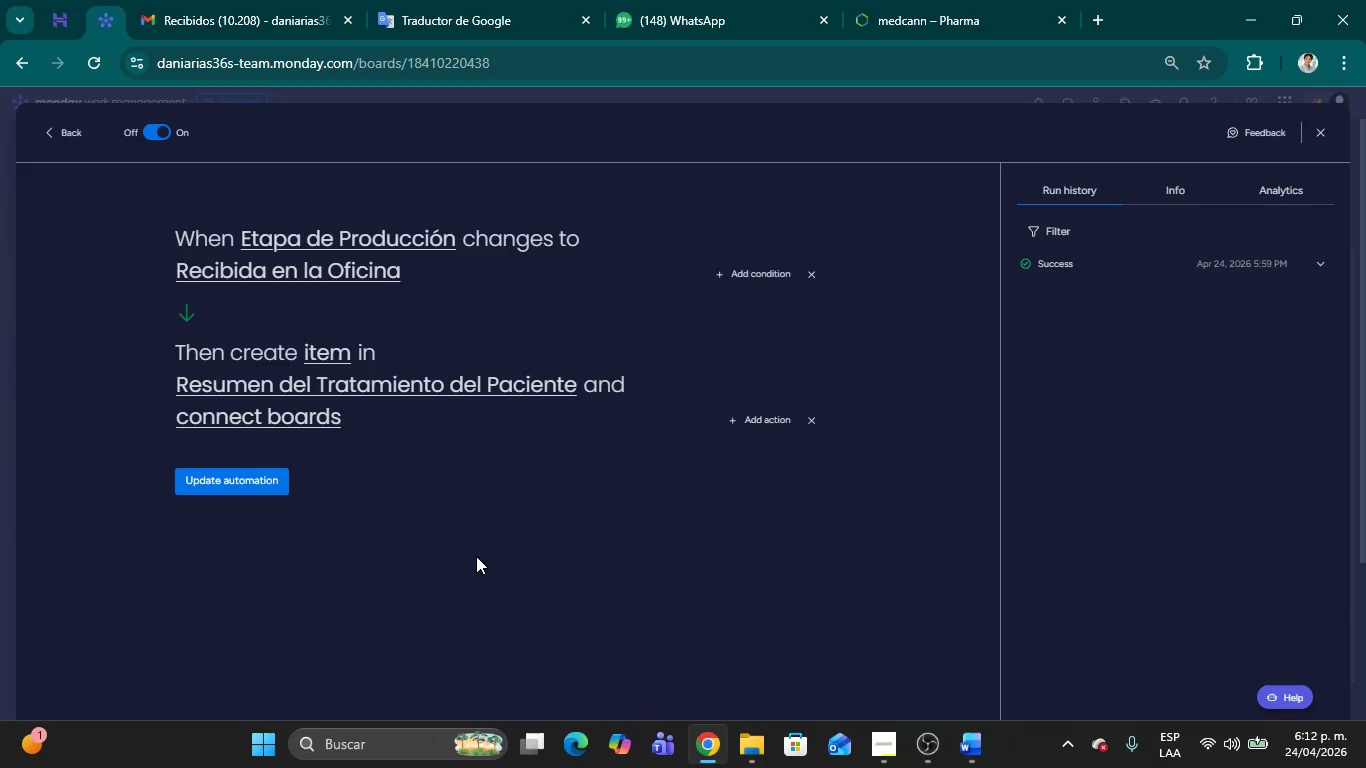 
wait(73.52)
 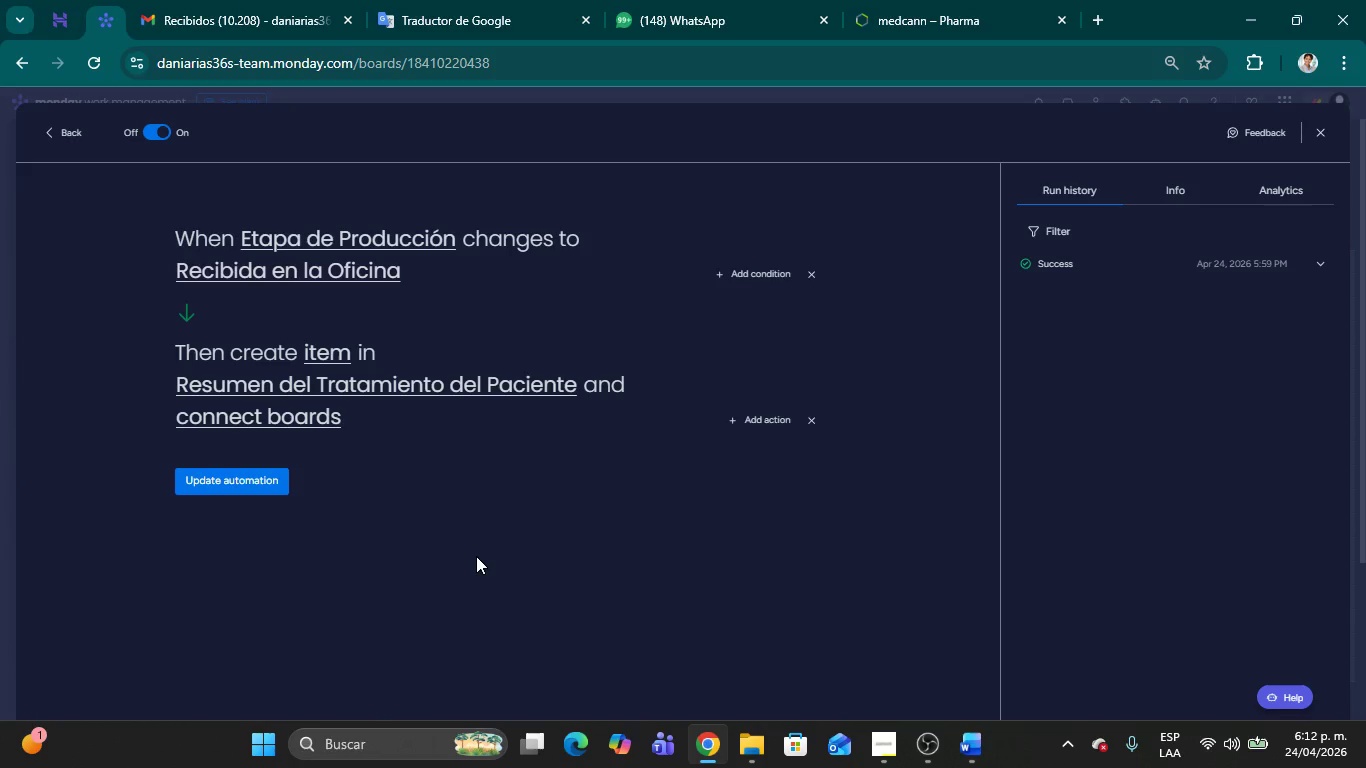 
left_click([347, 233])
 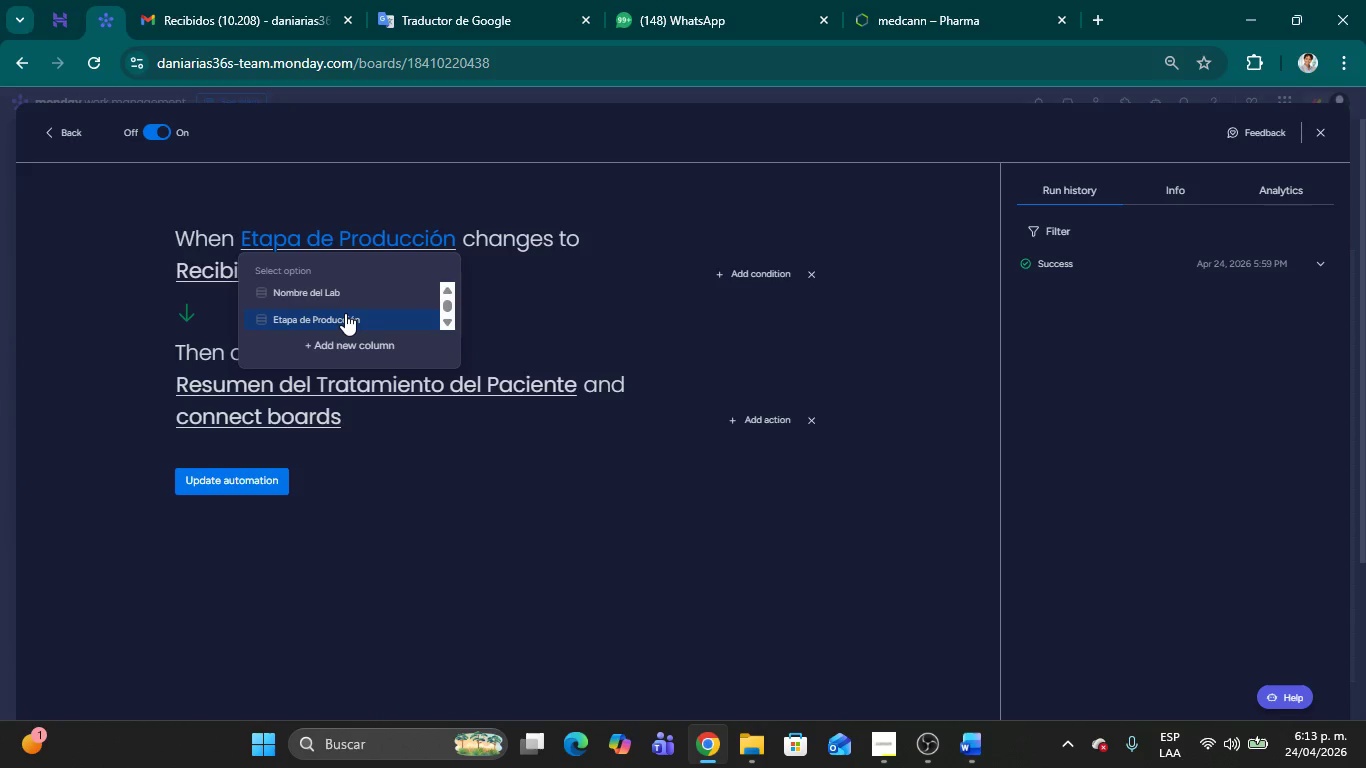 
left_click([345, 313])
 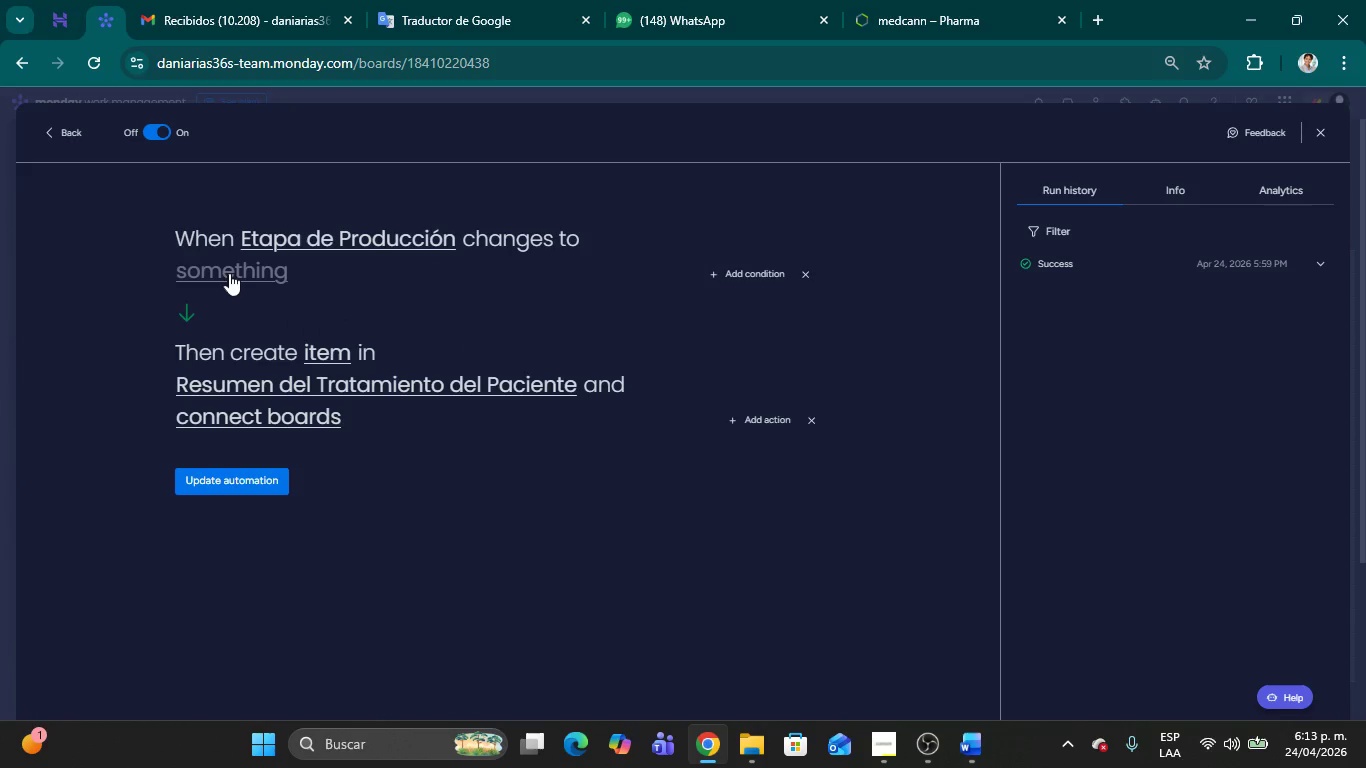 
left_click([231, 272])
 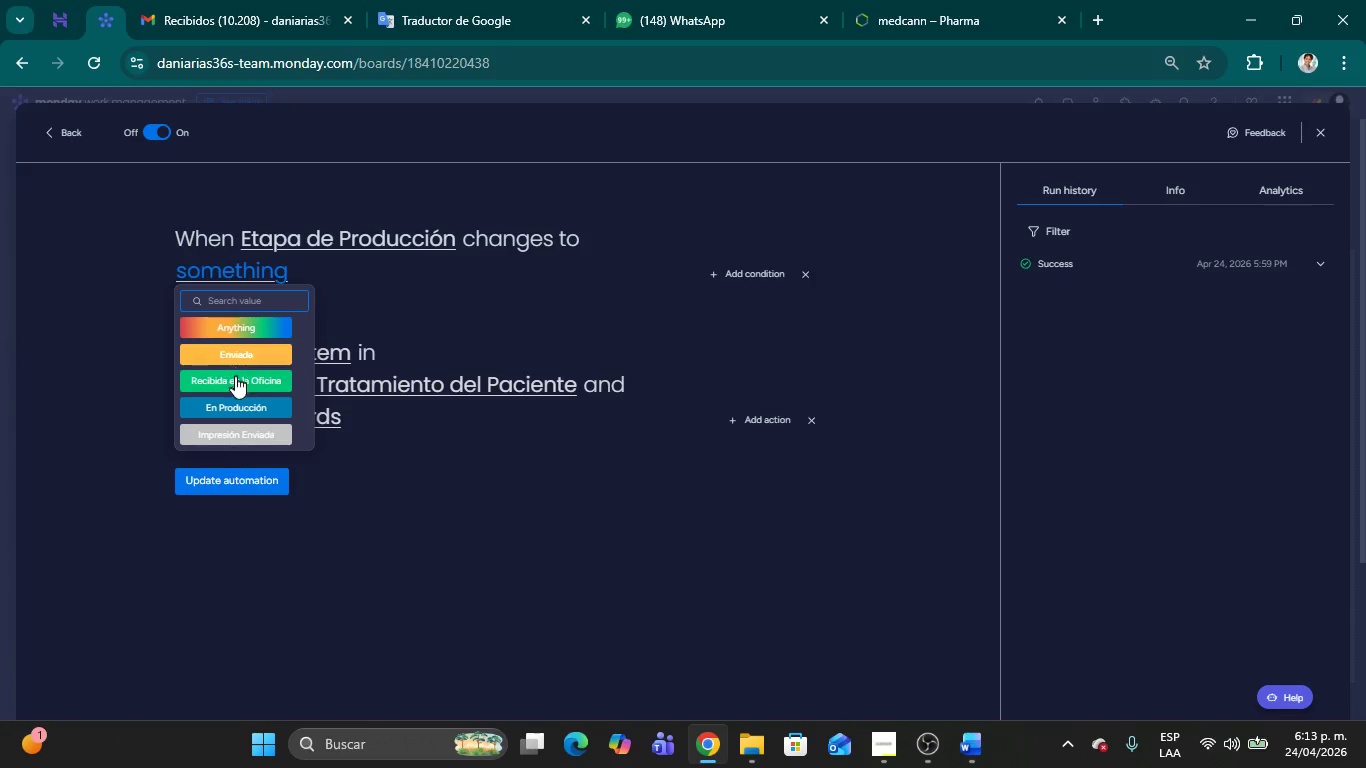 
left_click([236, 381])
 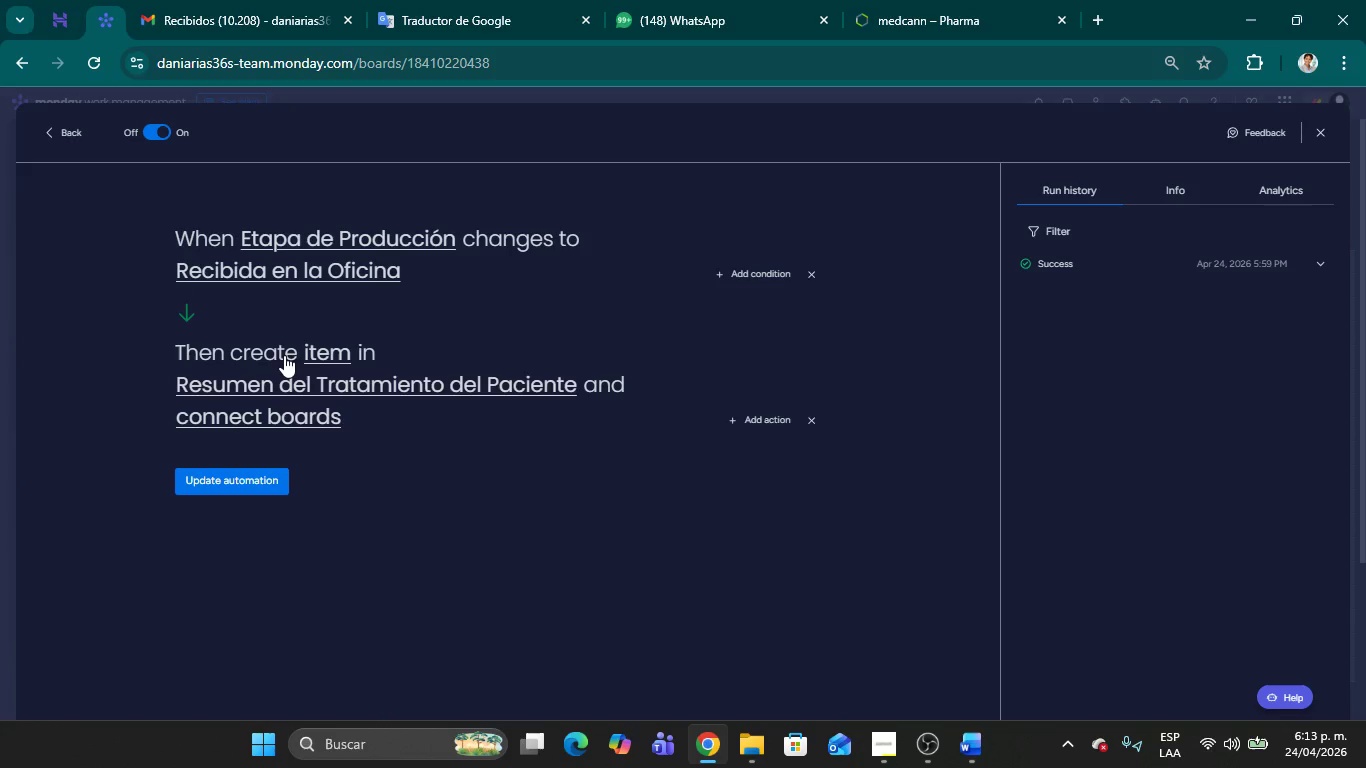 
wait(6.16)
 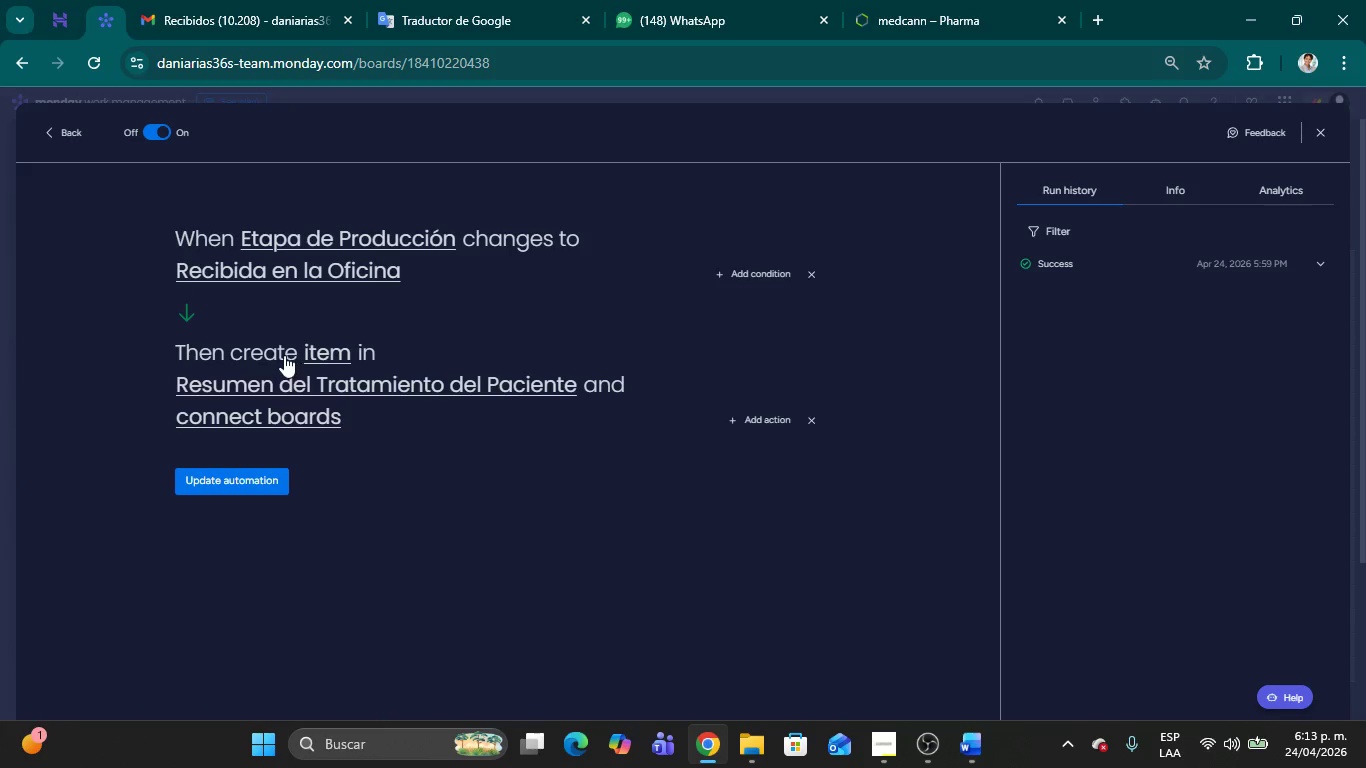 
left_click([343, 348])
 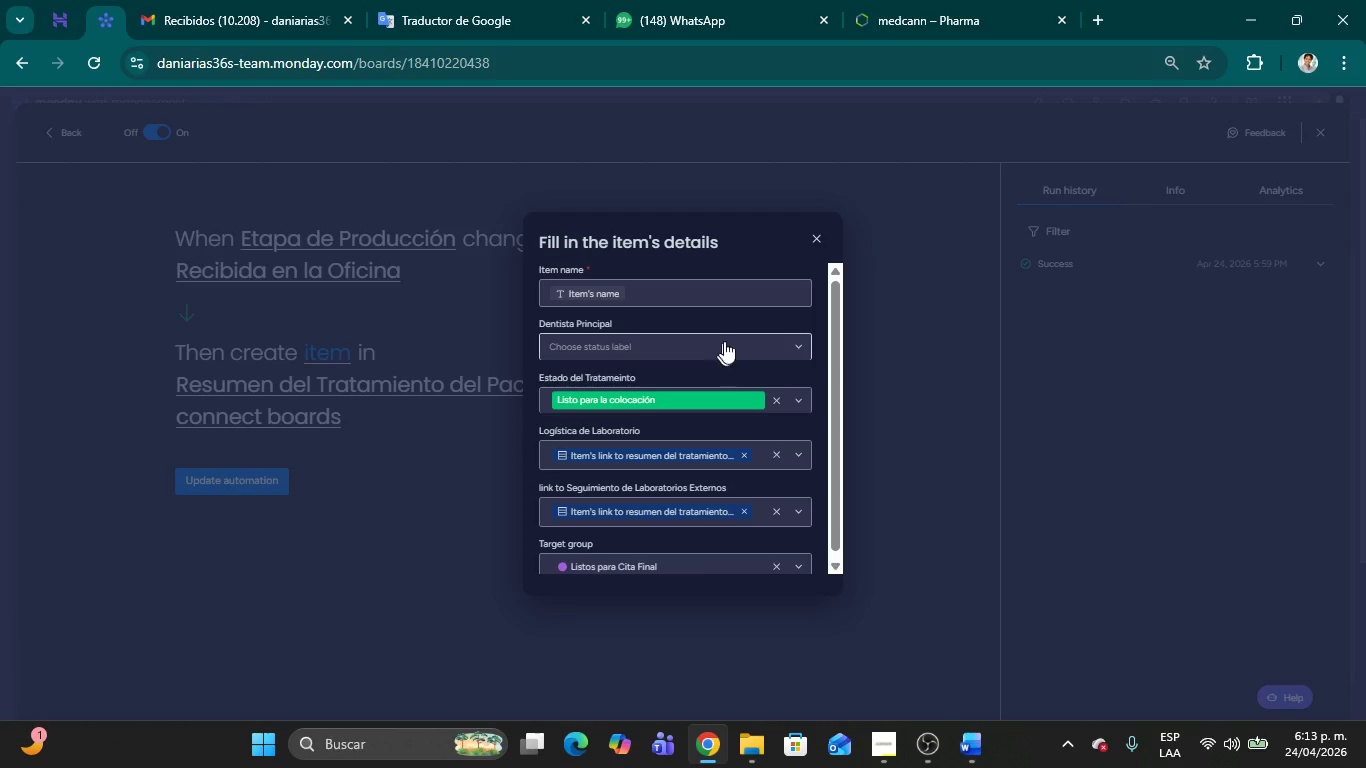 
left_click([712, 299])
 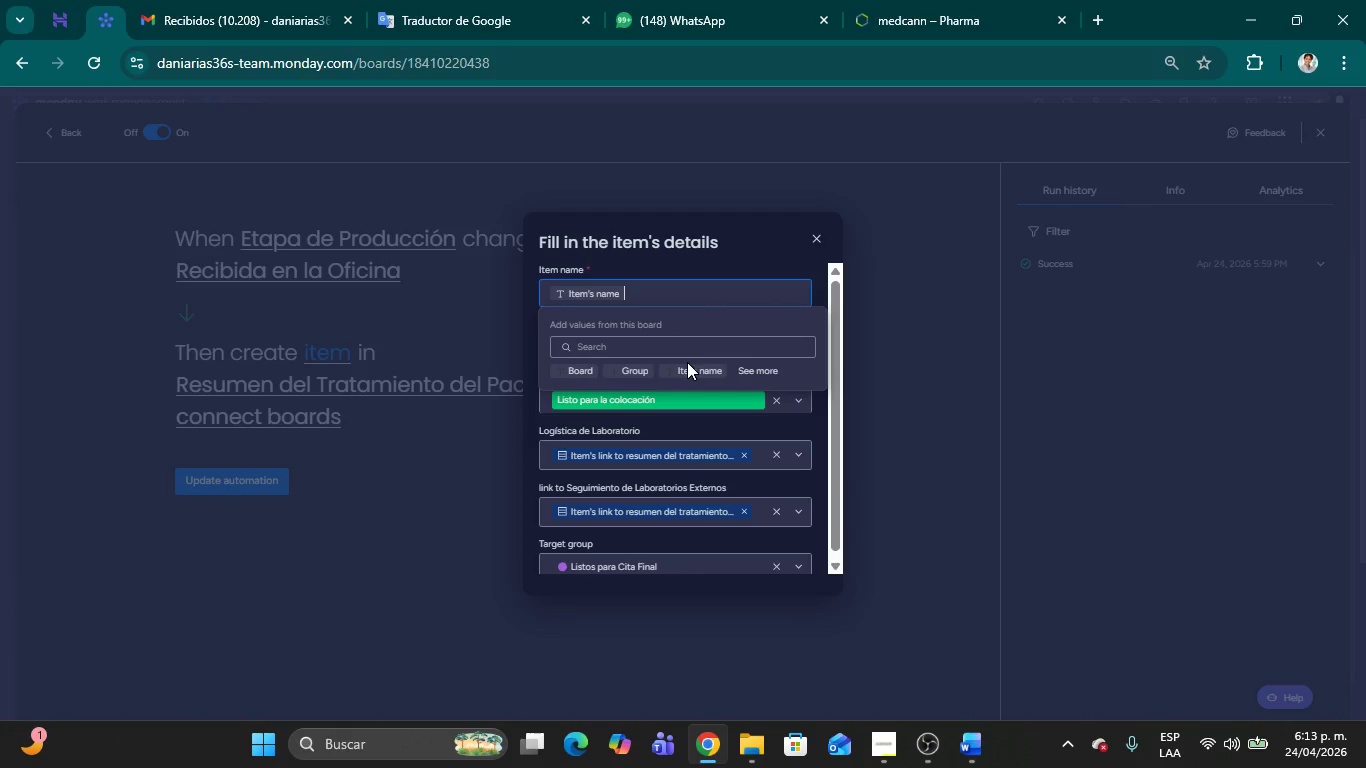 
left_click([683, 370])
 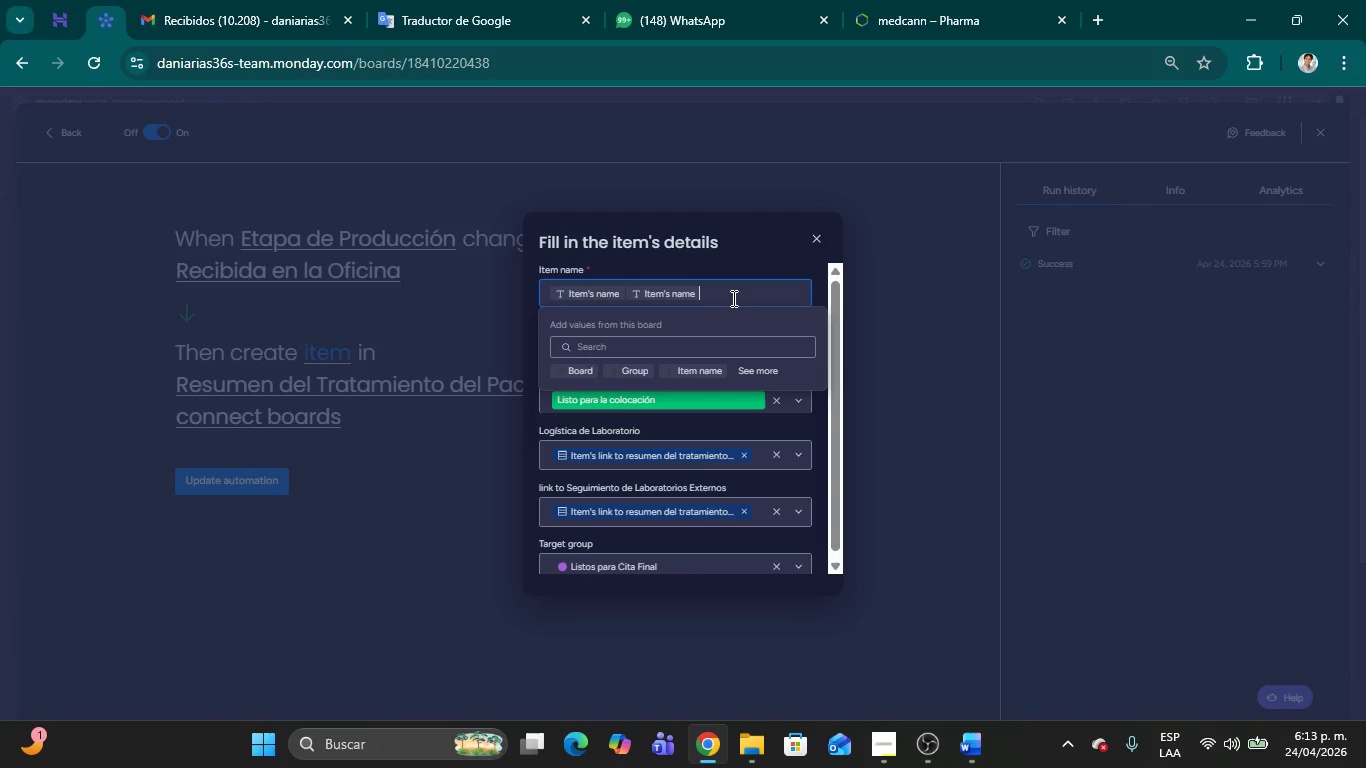 
key(Backspace)
 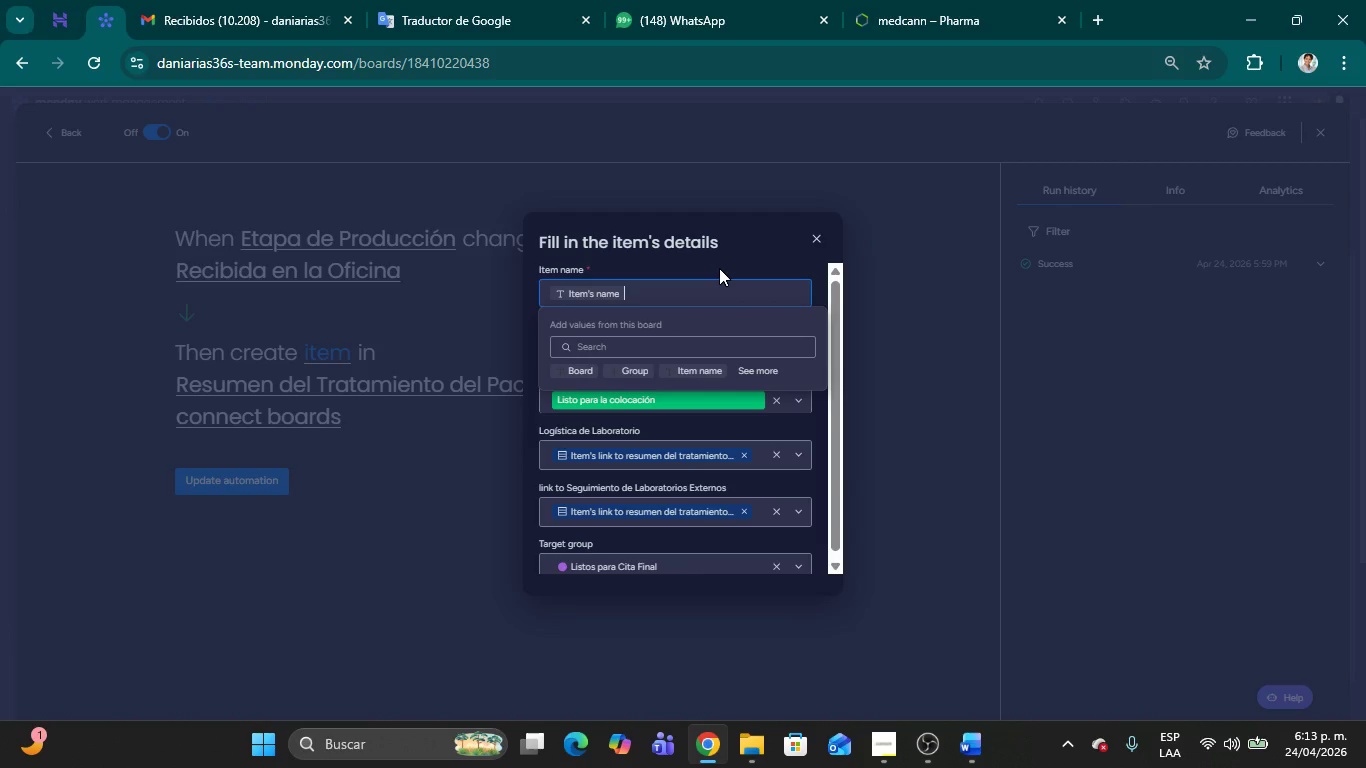 
left_click([726, 259])
 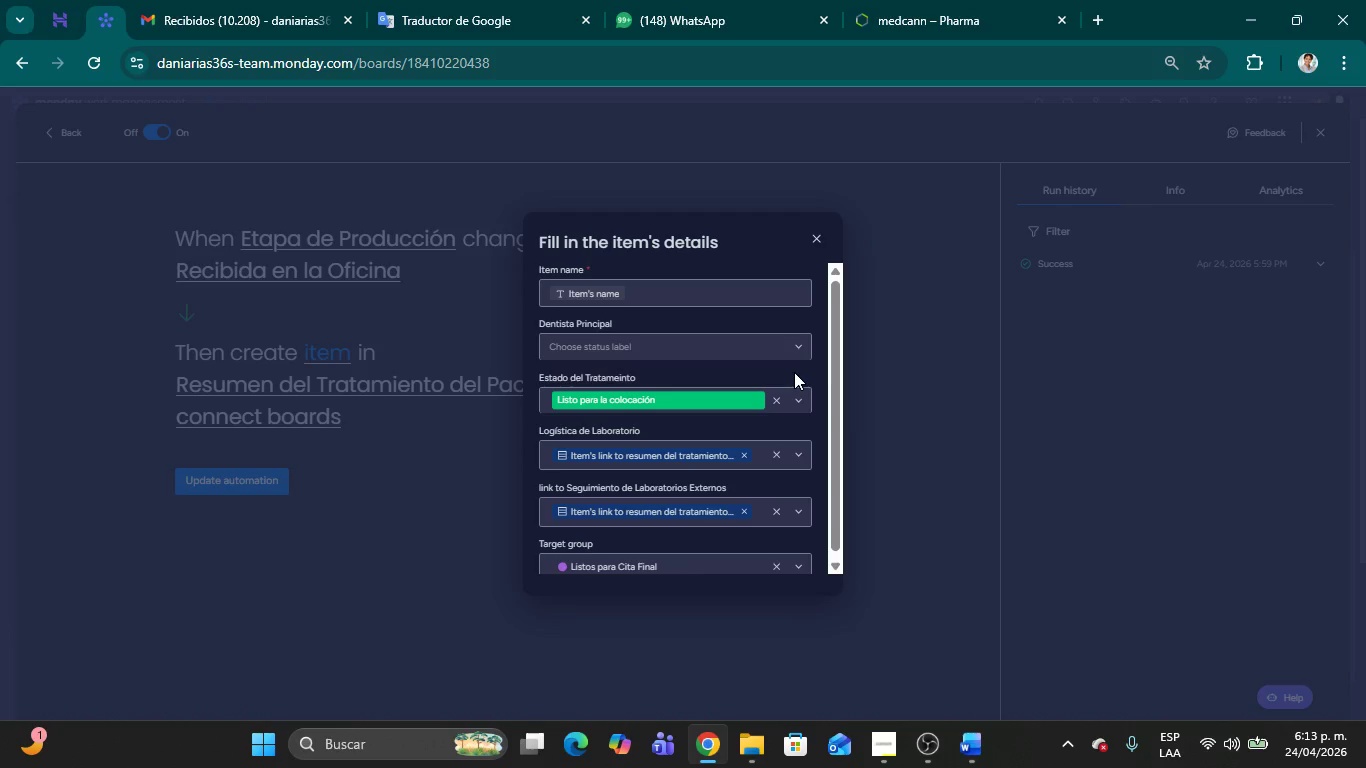 
scroll: coordinate [792, 417], scroll_direction: down, amount: 5.0
 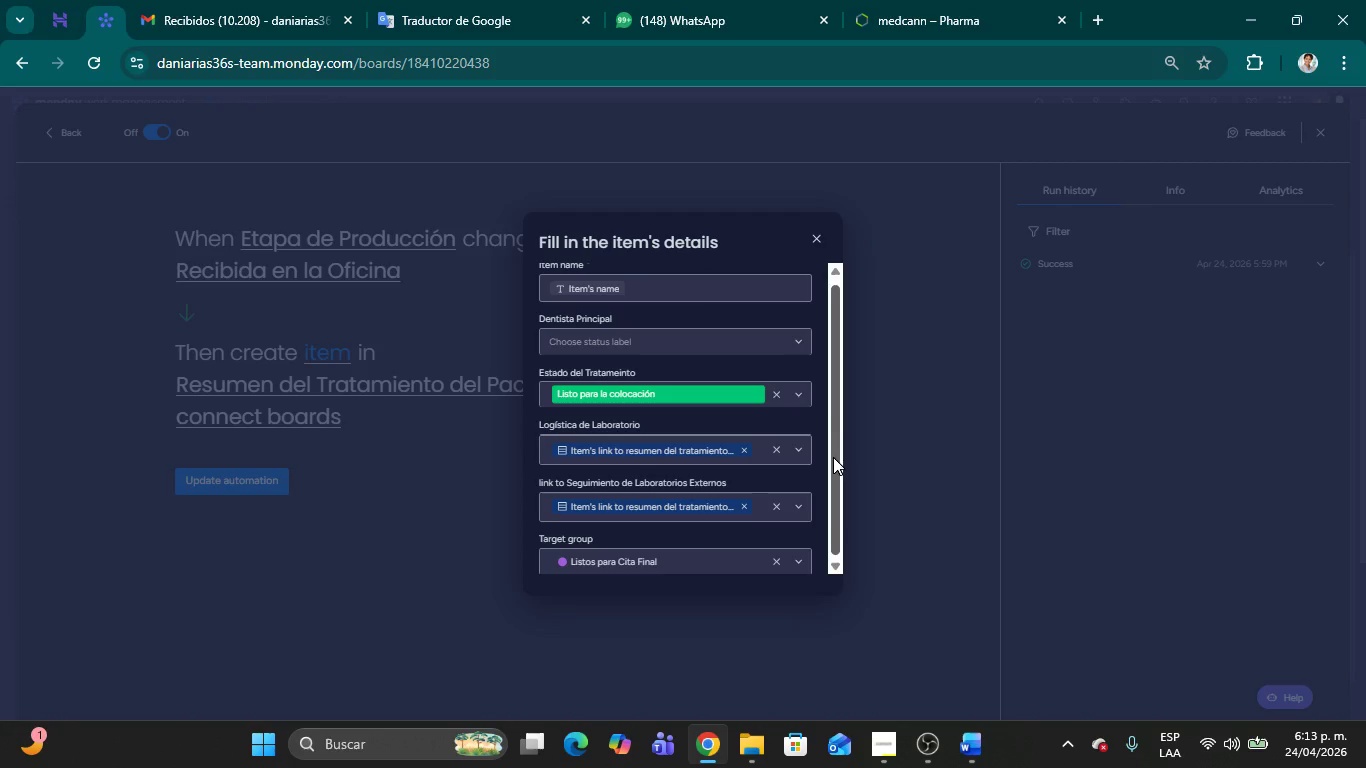 
left_click_drag(start_coordinate=[831, 457], to_coordinate=[837, 482])
 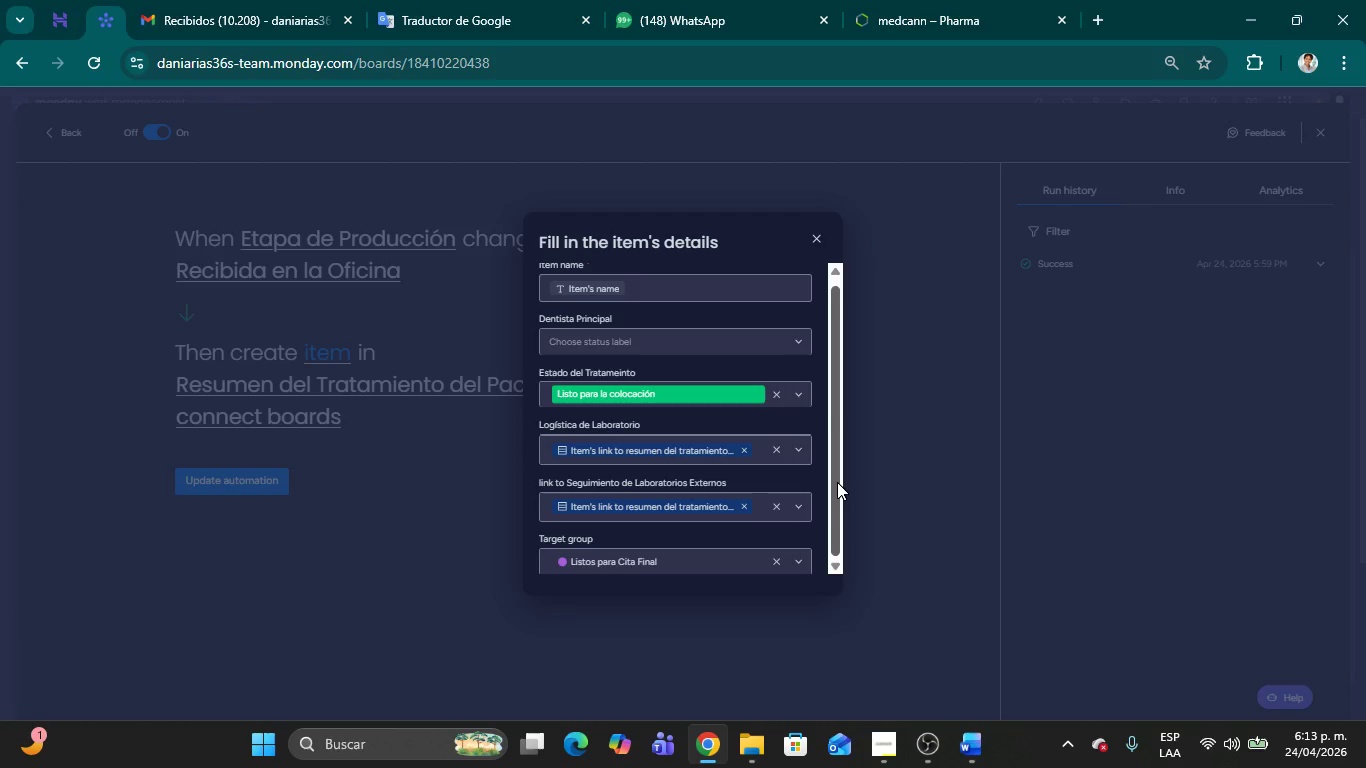 
wait(34.39)
 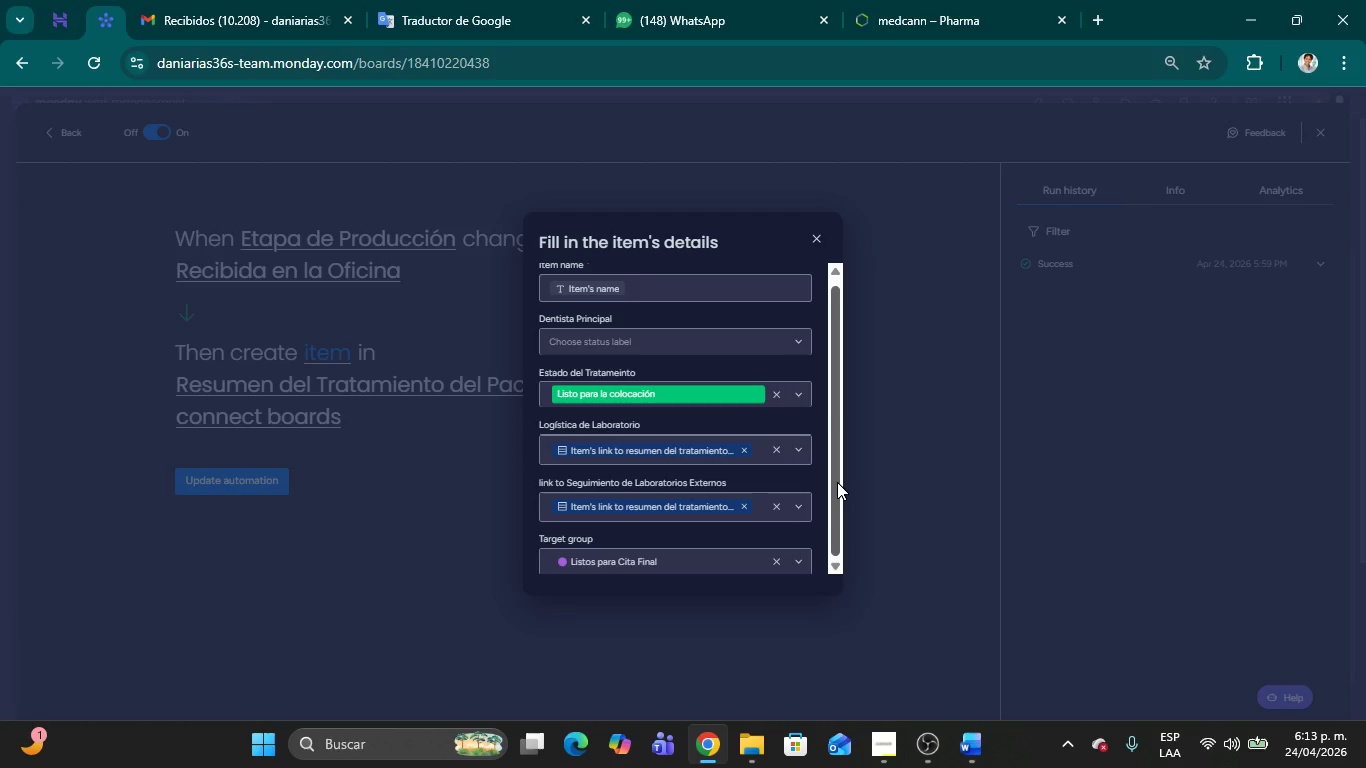 
left_click_drag(start_coordinate=[837, 482], to_coordinate=[833, 517])
 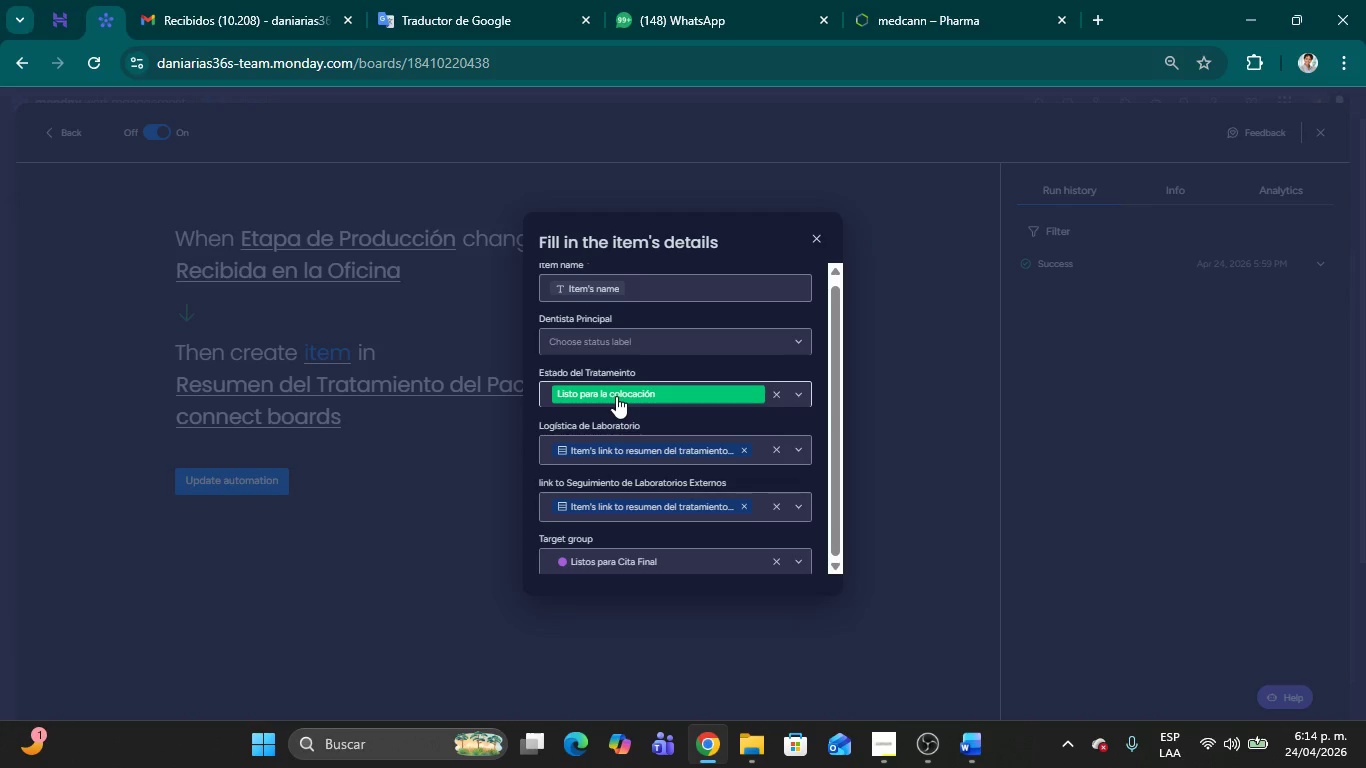 
wait(43.58)
 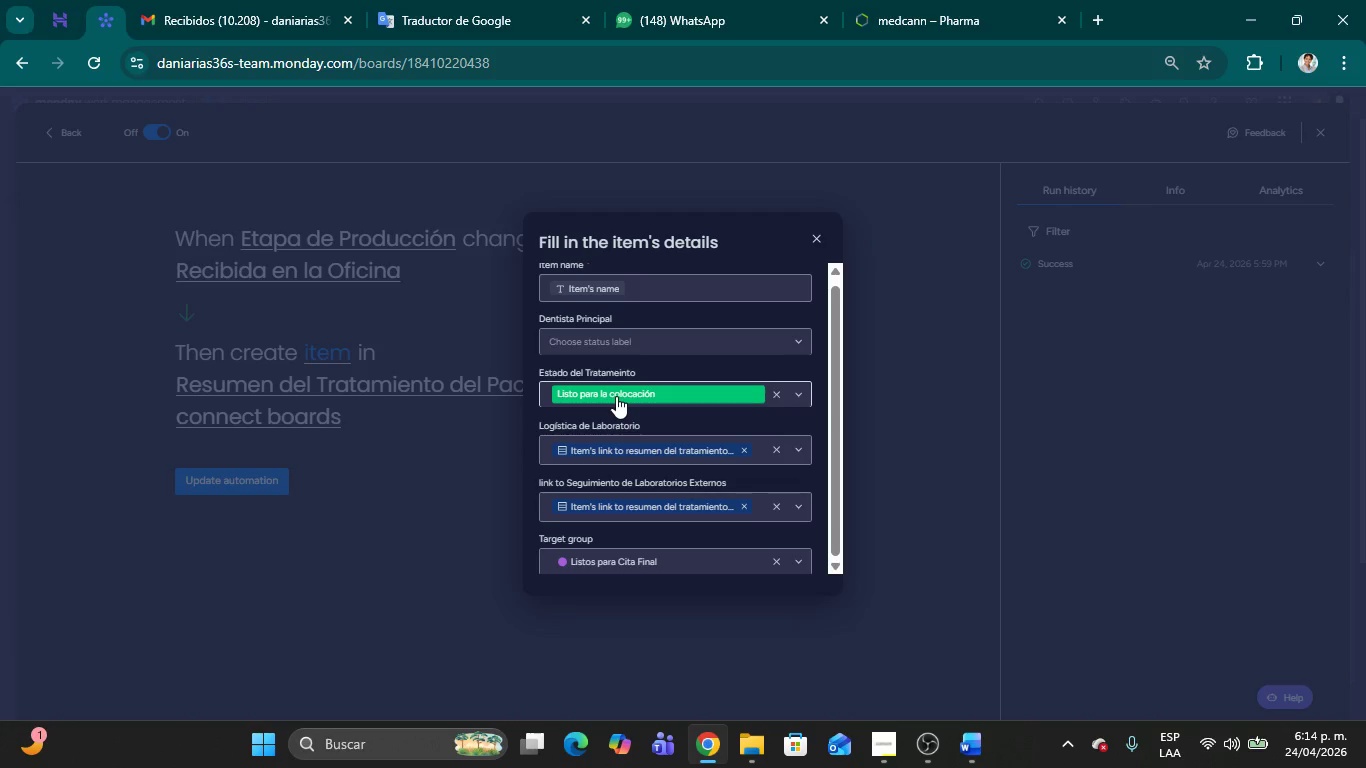 
left_click([813, 621])
 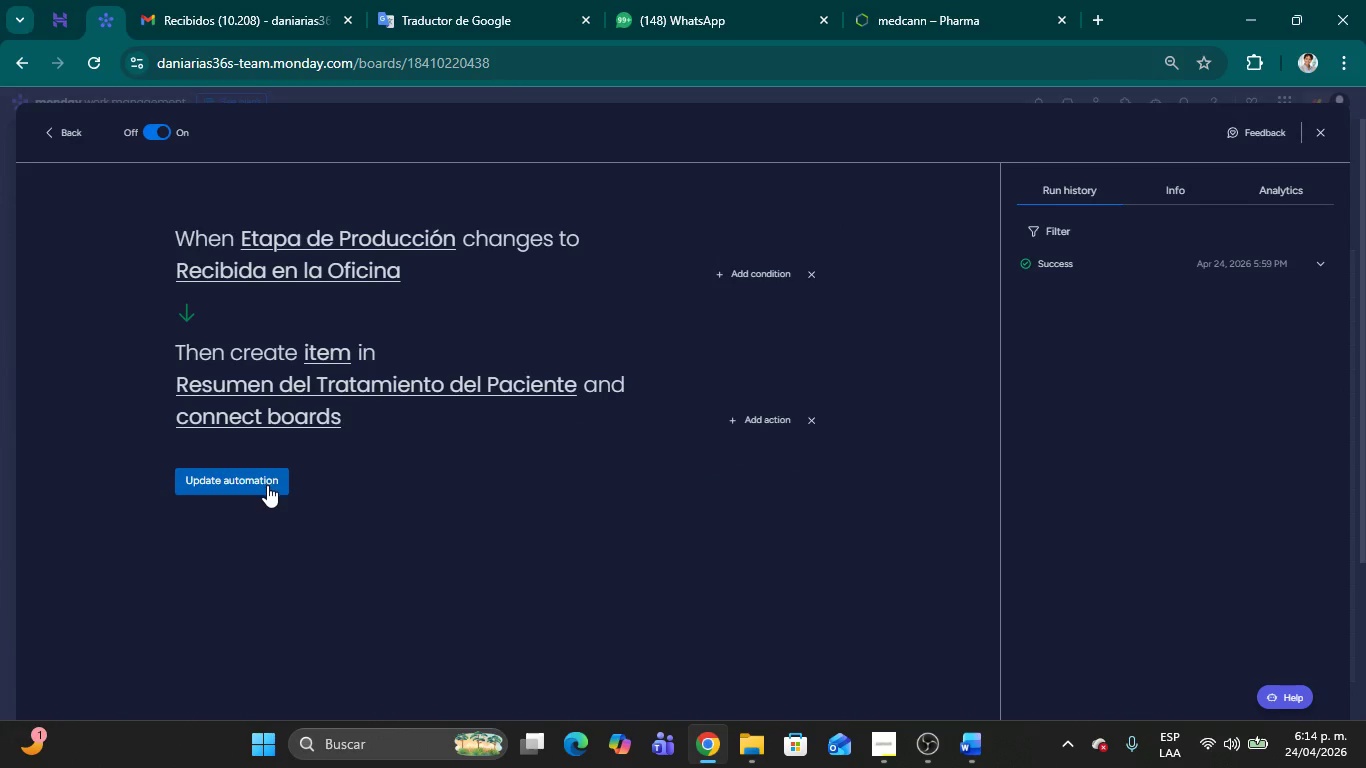 
left_click([267, 485])
 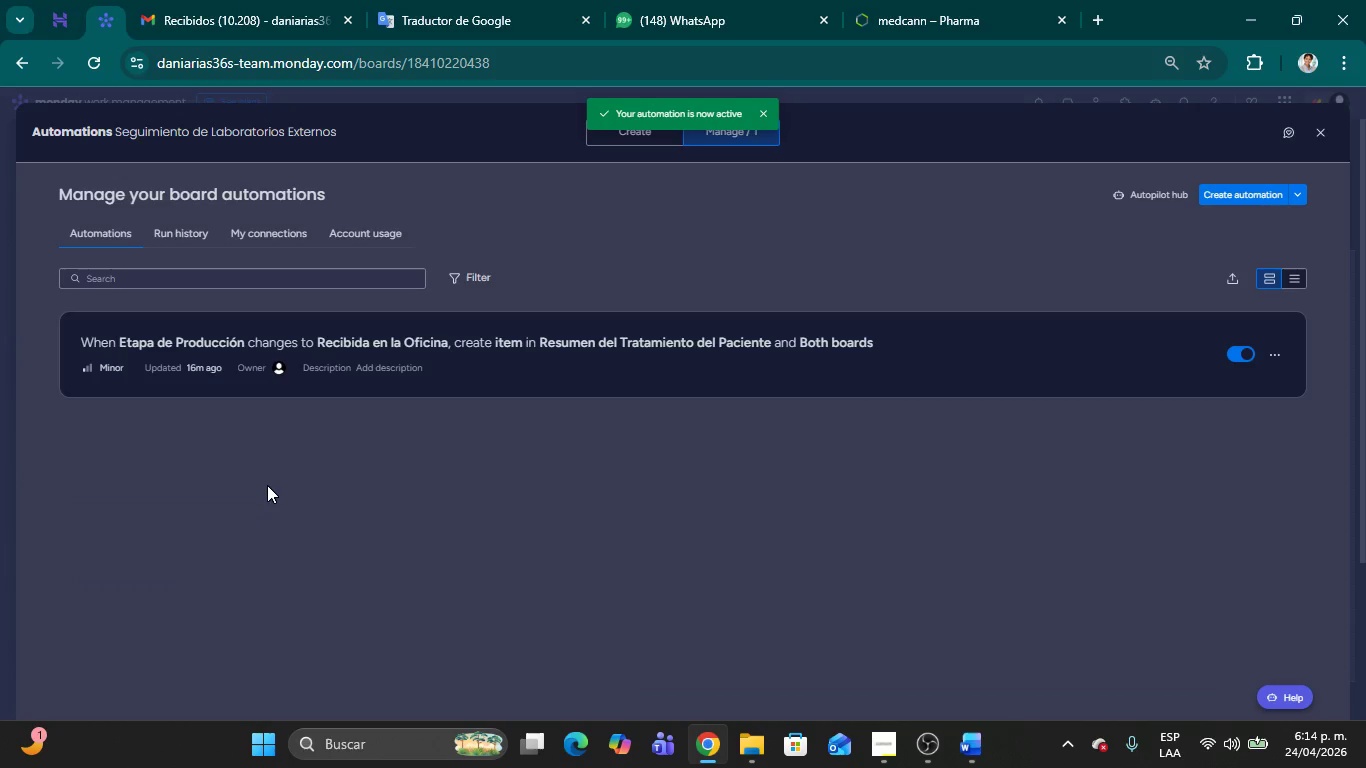 
wait(9.28)
 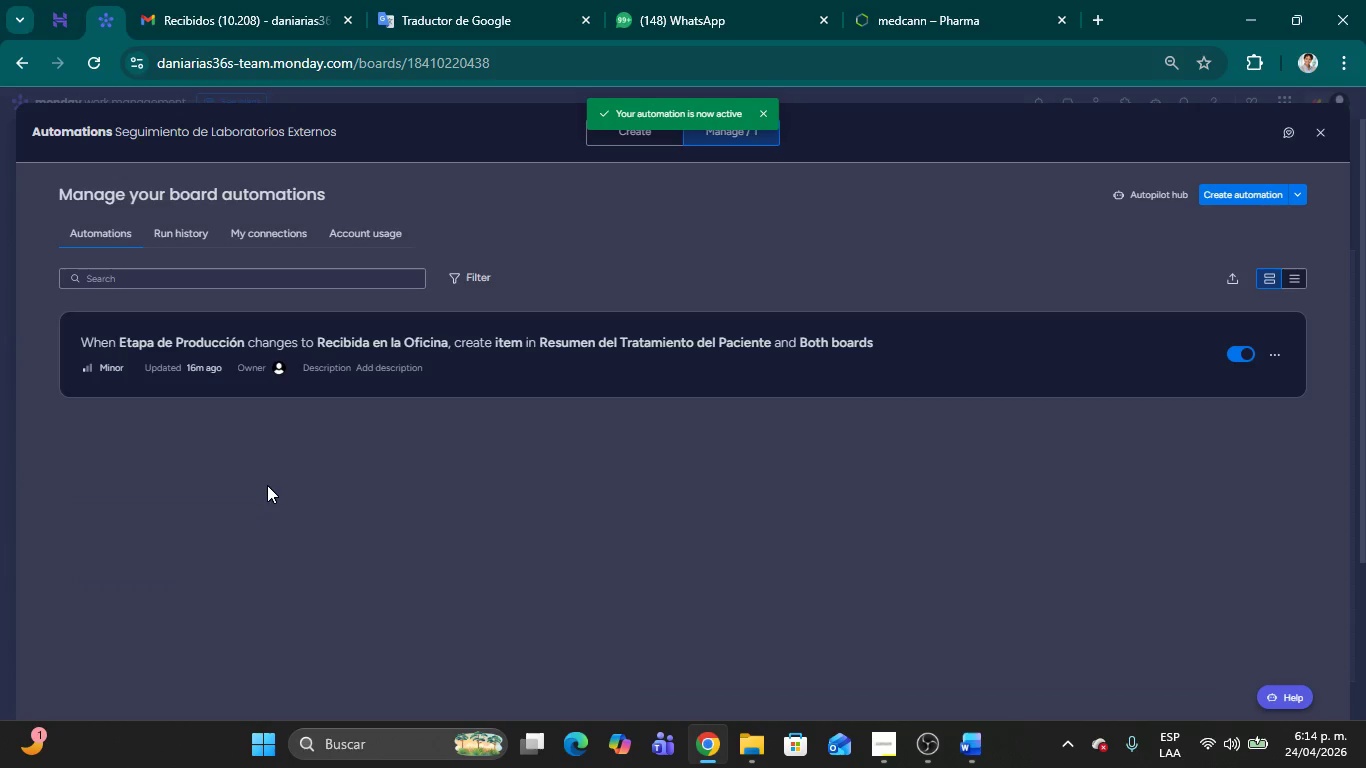 
left_click([1322, 137])
 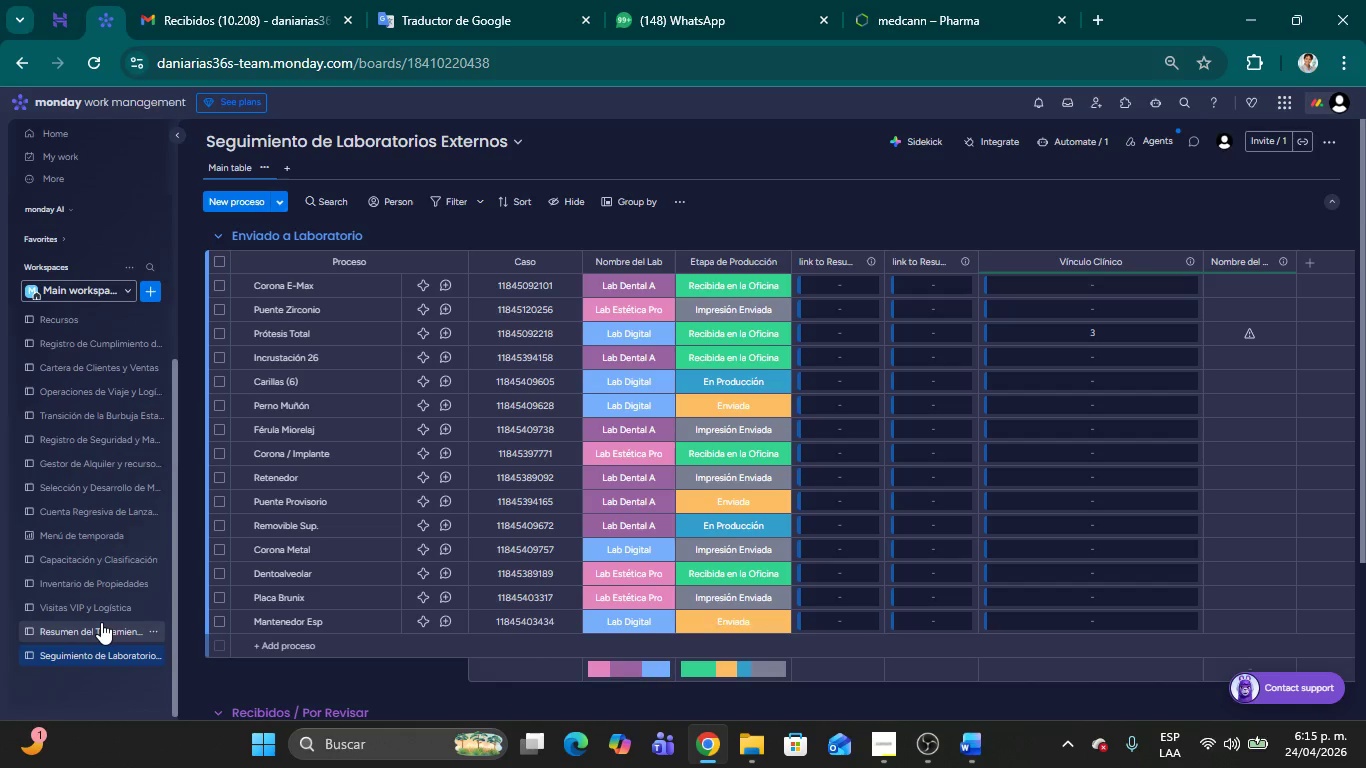 
wait(5.31)
 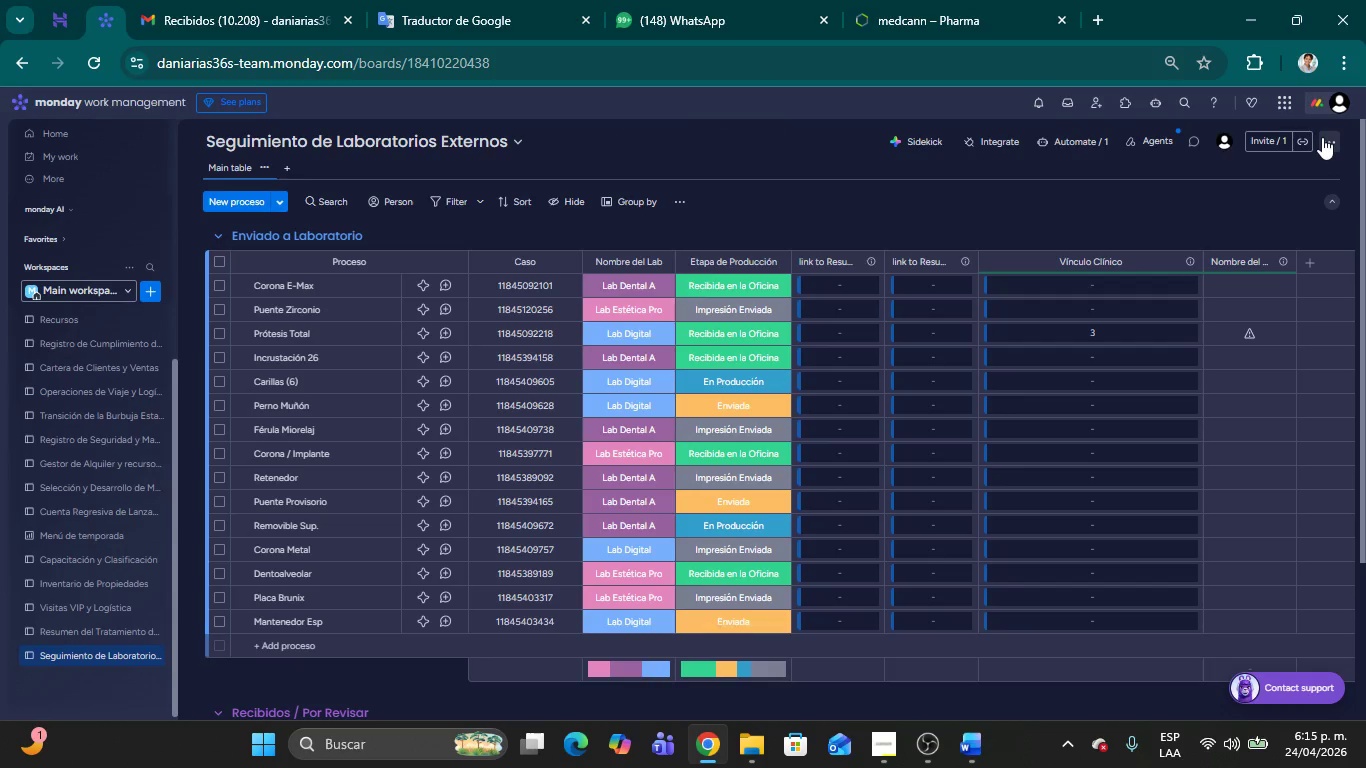 
mouse_move([143, 642])
 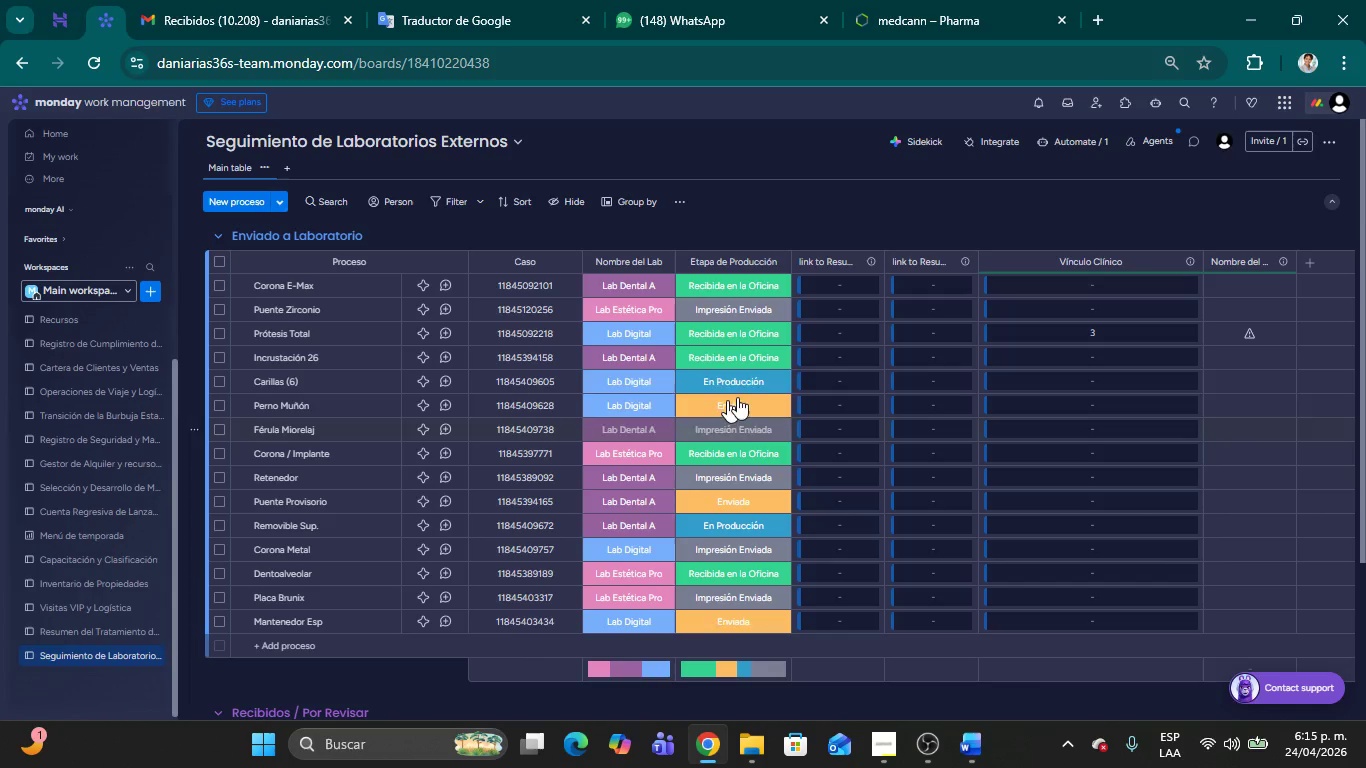 
mouse_move([788, 335])
 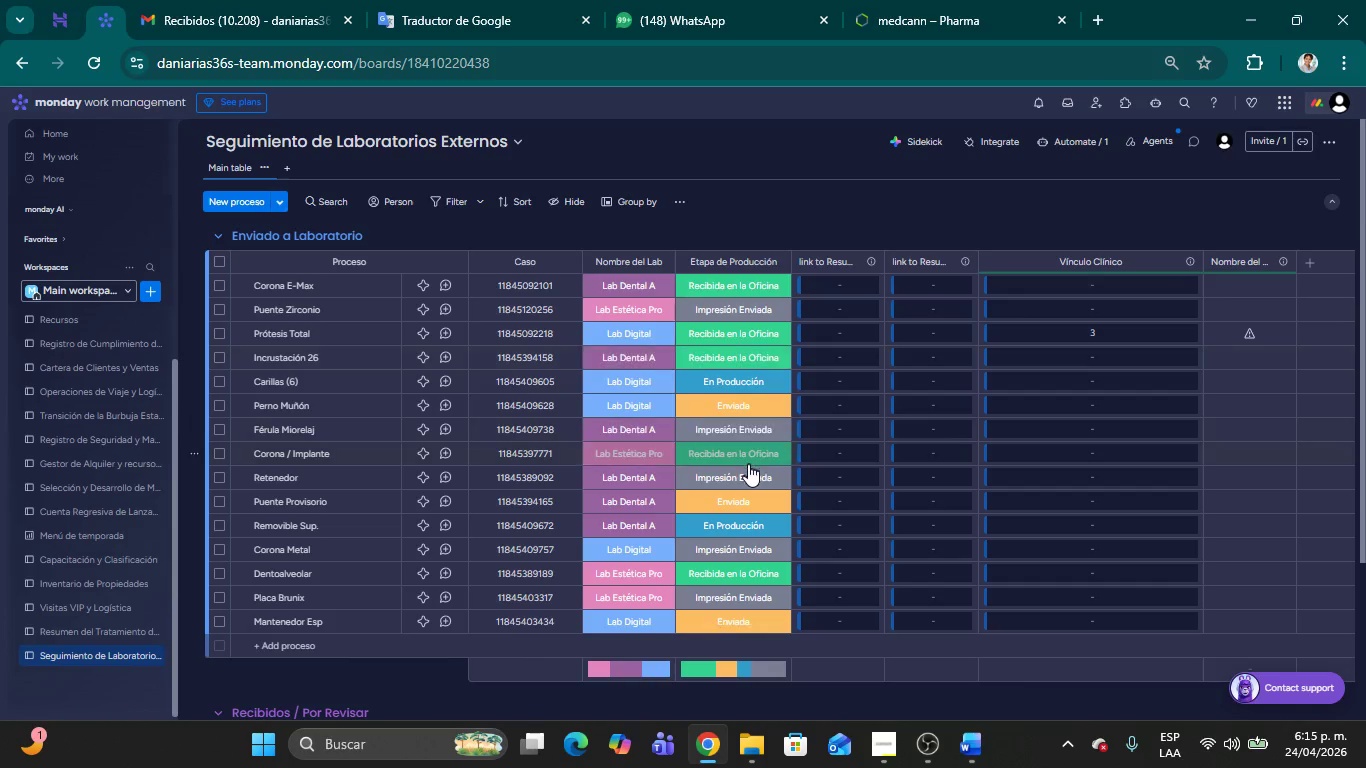 
scroll: coordinate [748, 465], scroll_direction: down, amount: 3.0
 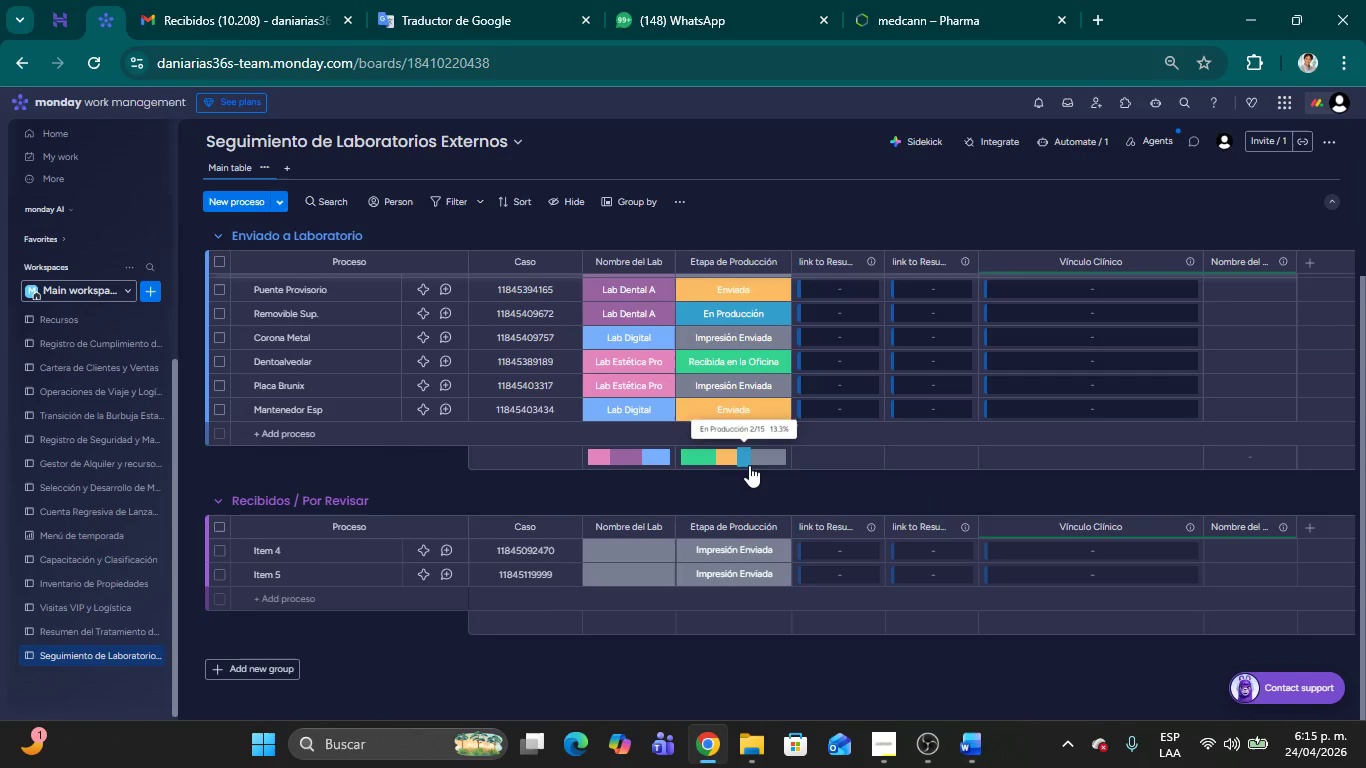 
scroll: coordinate [745, 462], scroll_direction: up, amount: 8.0
 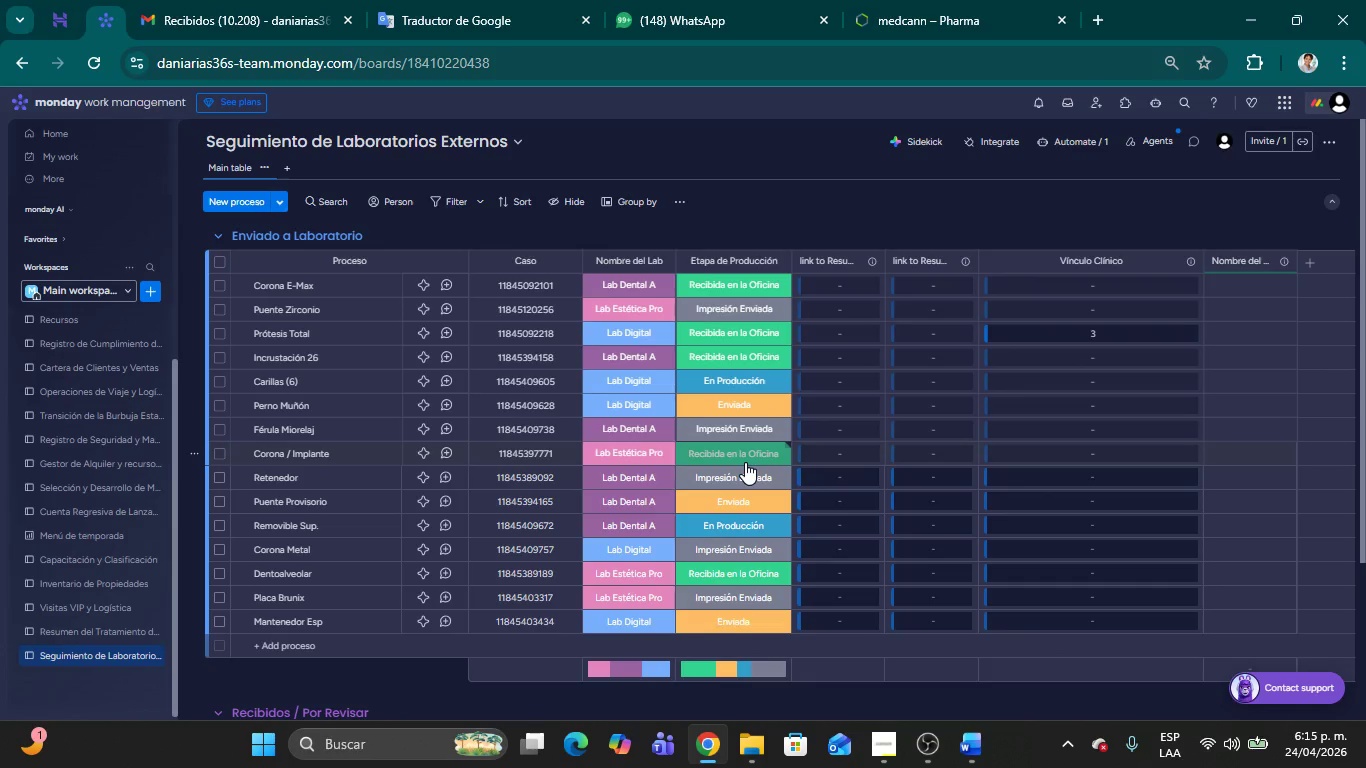 
scroll: coordinate [745, 462], scroll_direction: down, amount: 1.0
 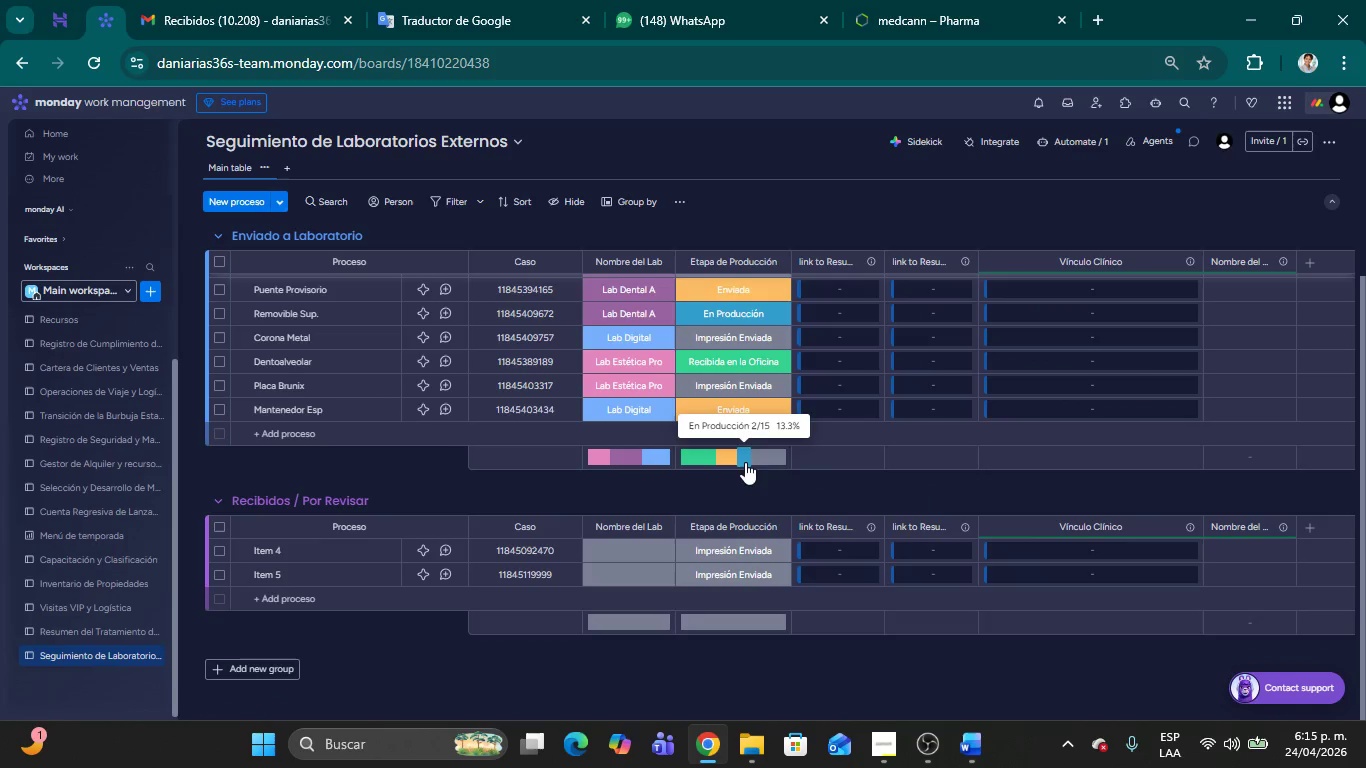 
wait(8.83)
 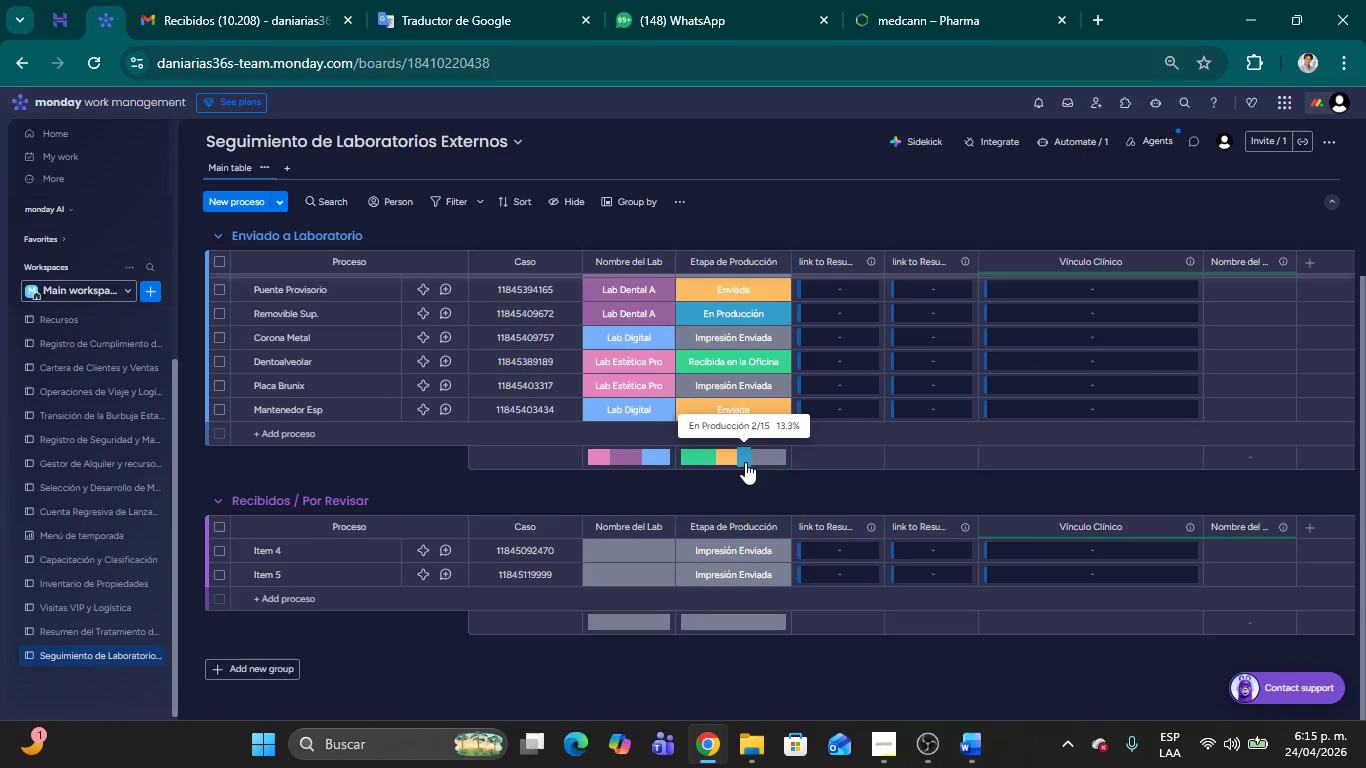 
mouse_move([722, 386])
 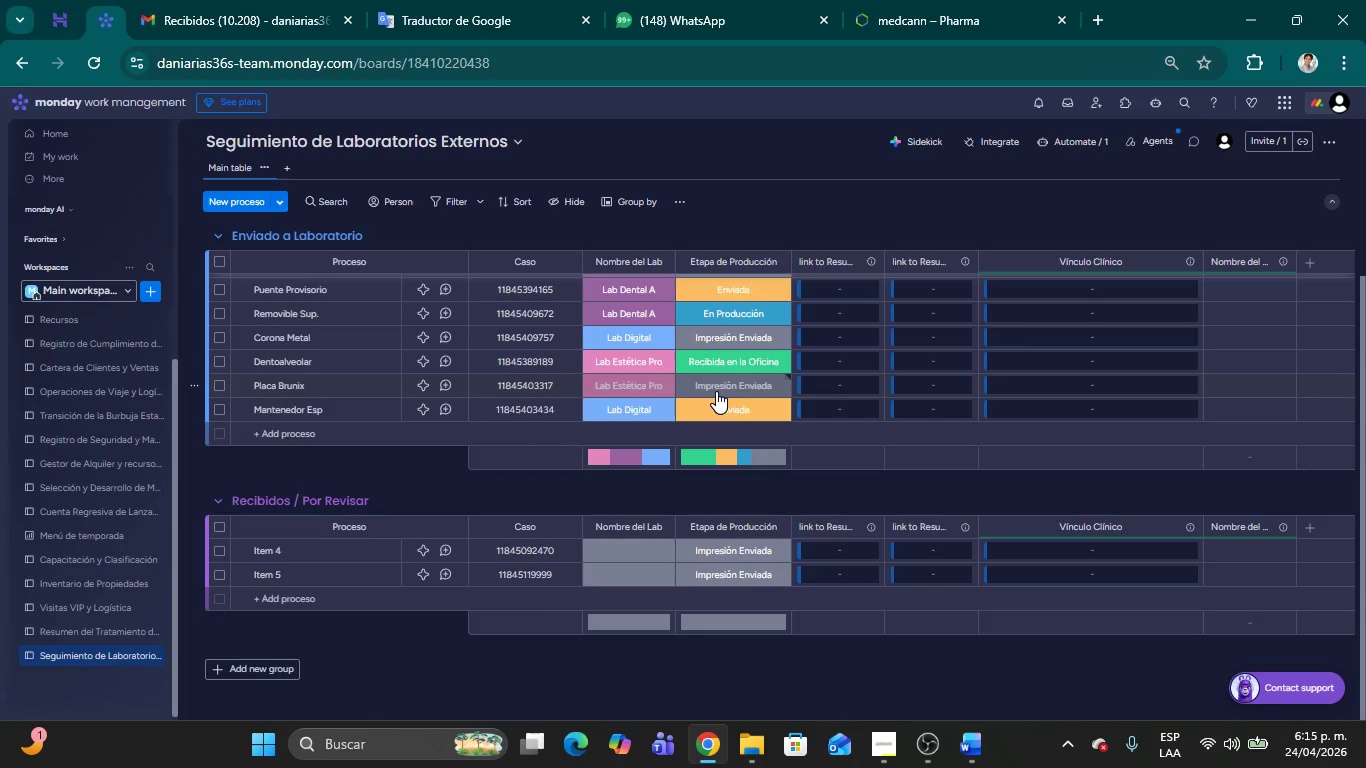 
left_click([730, 406])
 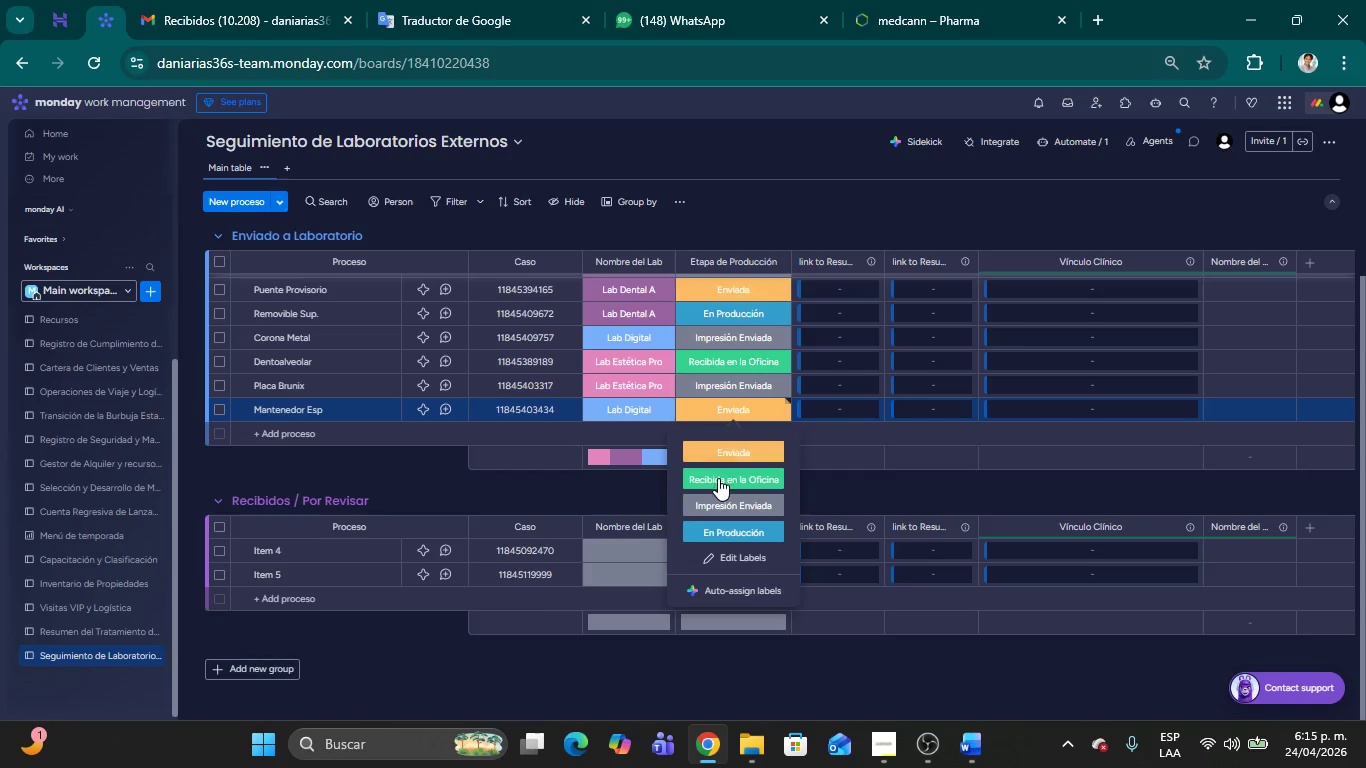 
left_click([717, 479])
 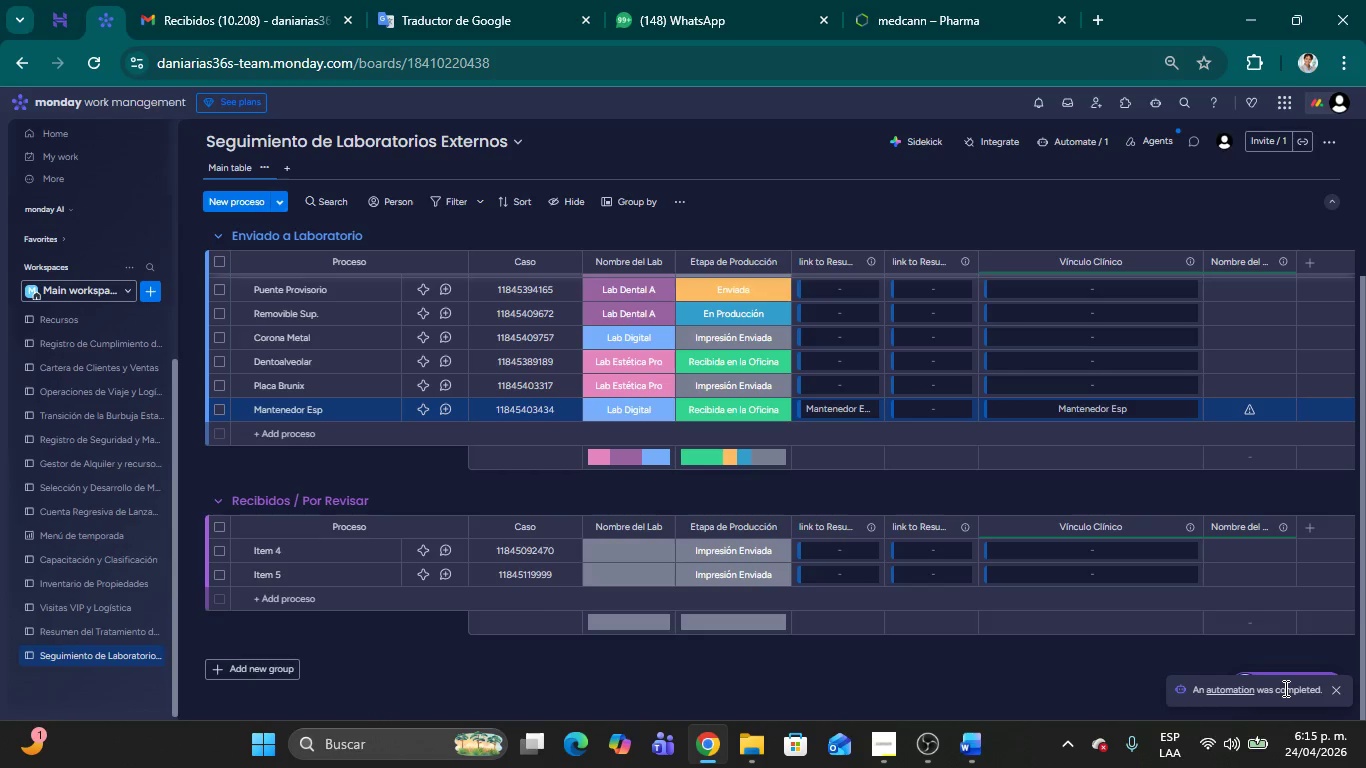 
wait(25.97)
 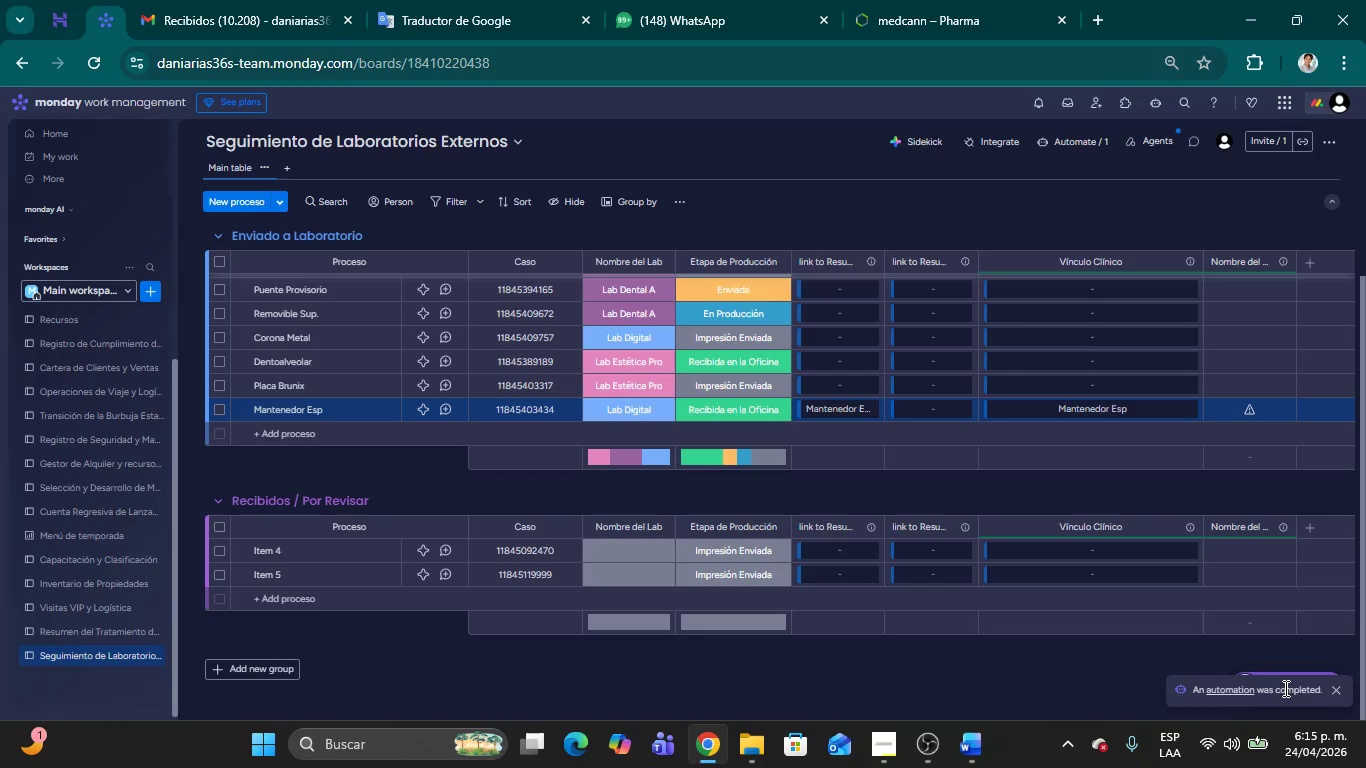 
left_click([79, 628])
 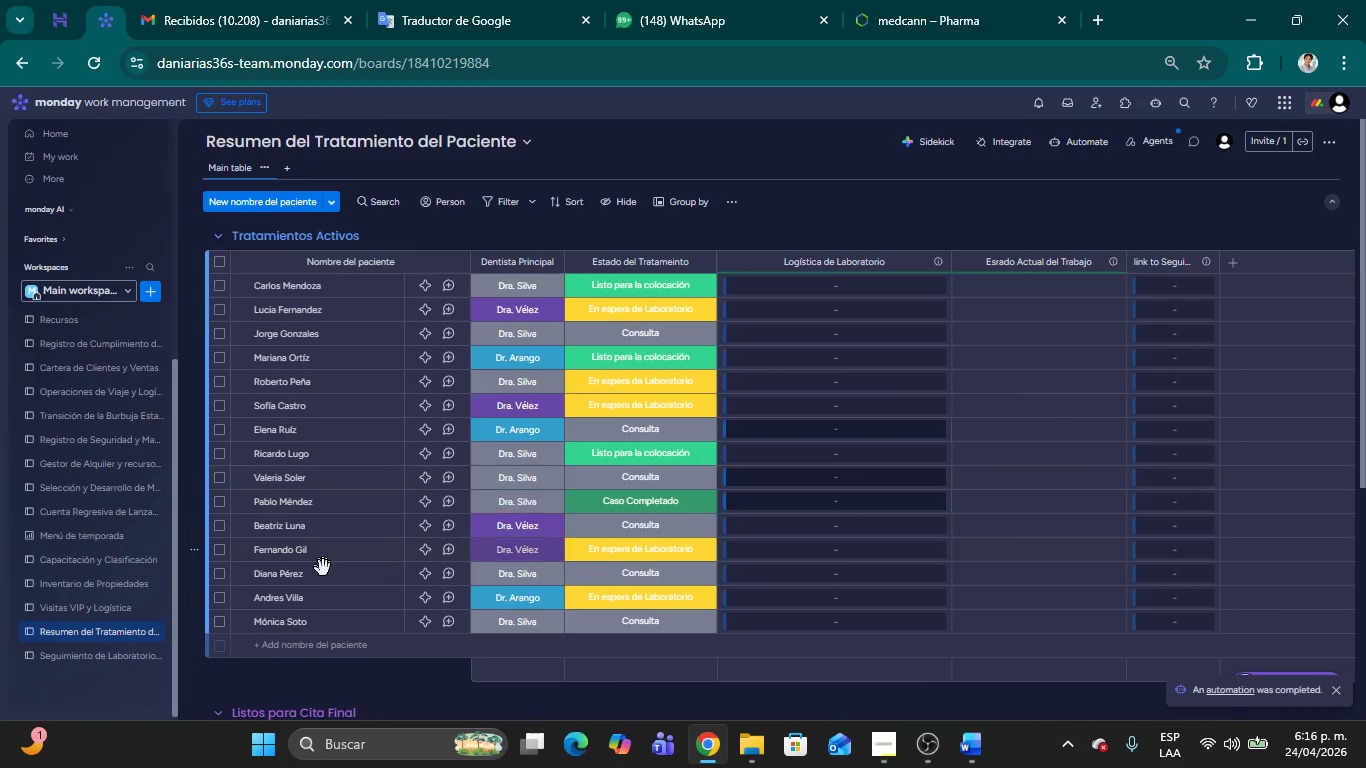 
wait(6.48)
 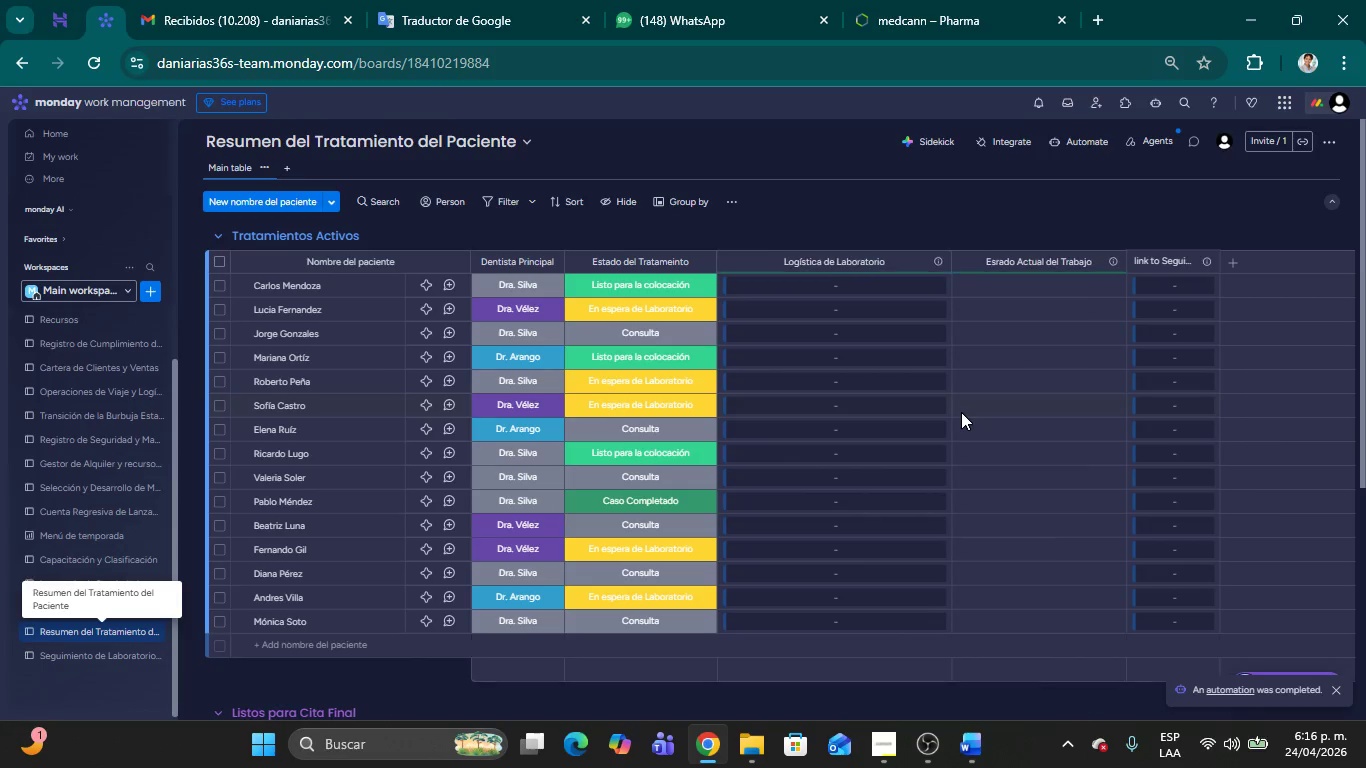 
left_click([117, 653])
 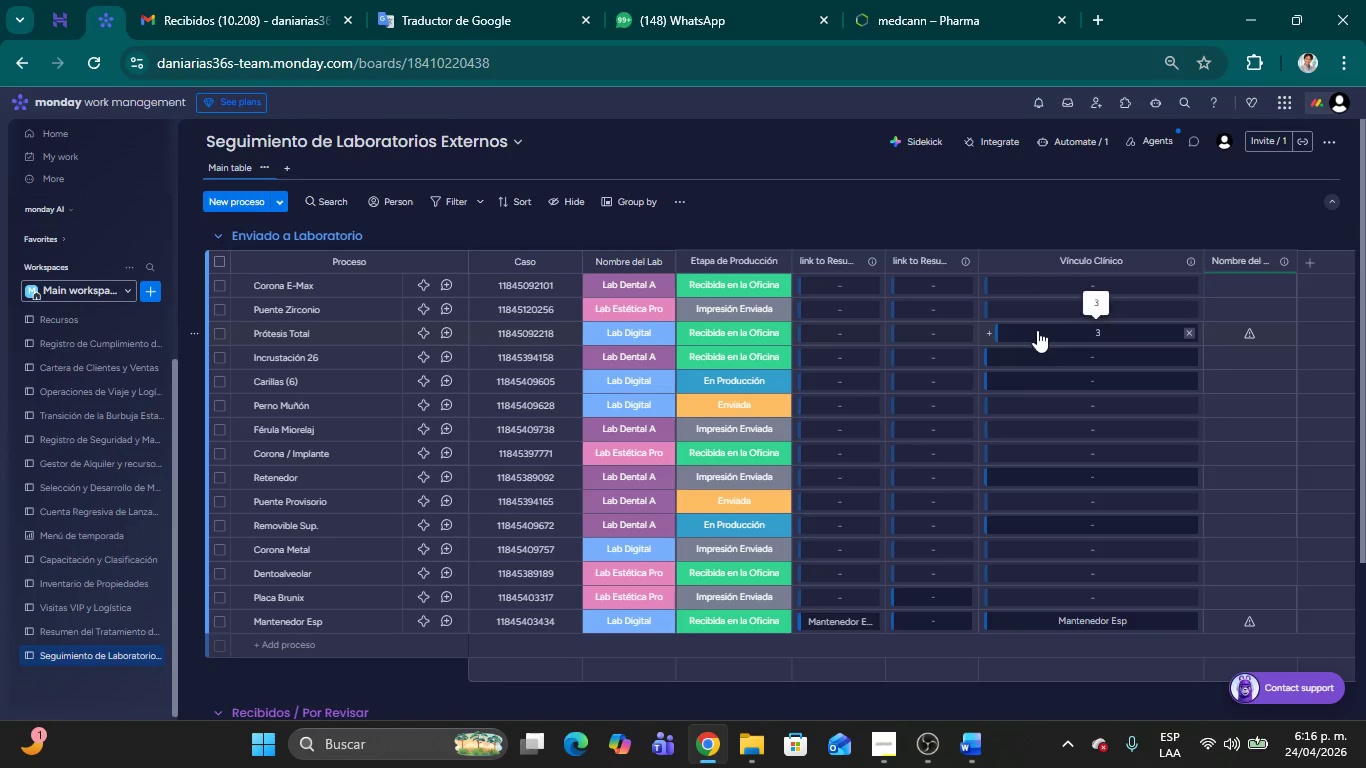 
left_click([1190, 330])
 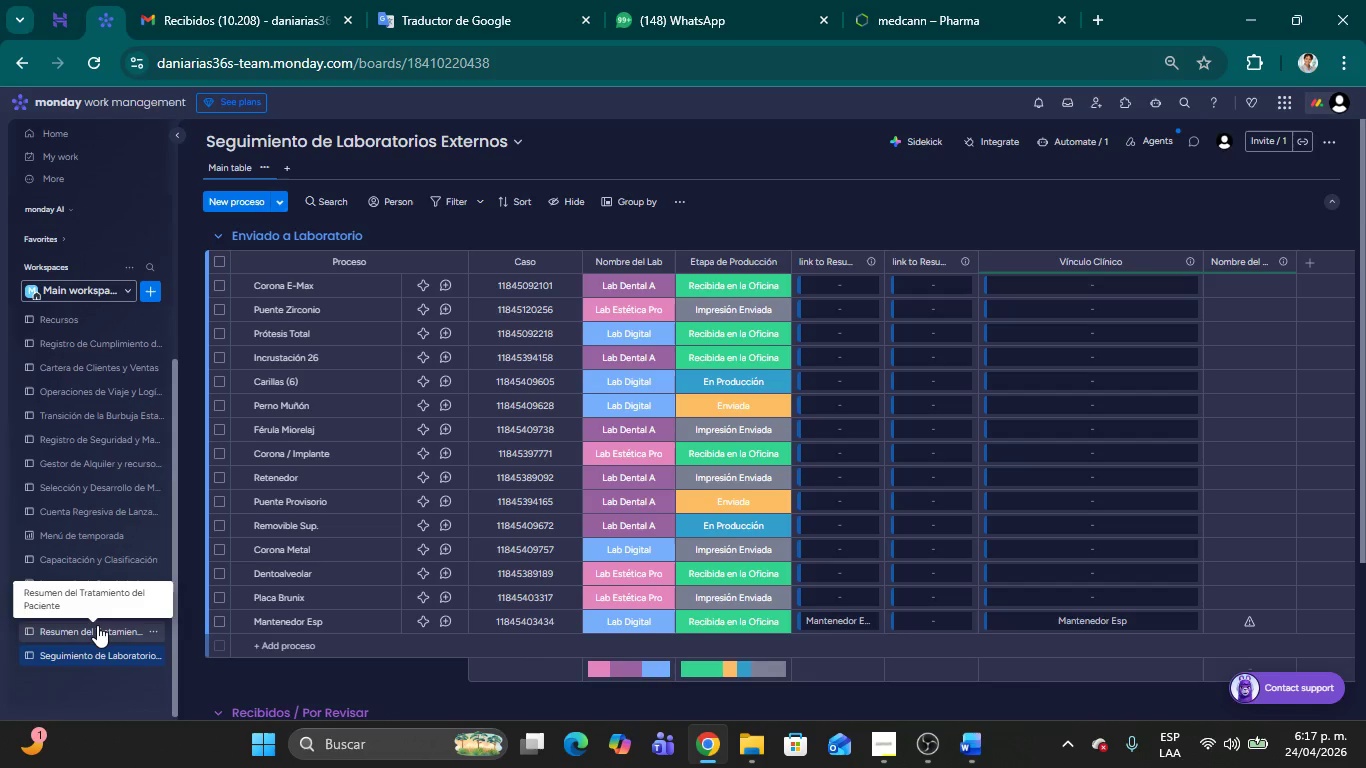 
wait(52.61)
 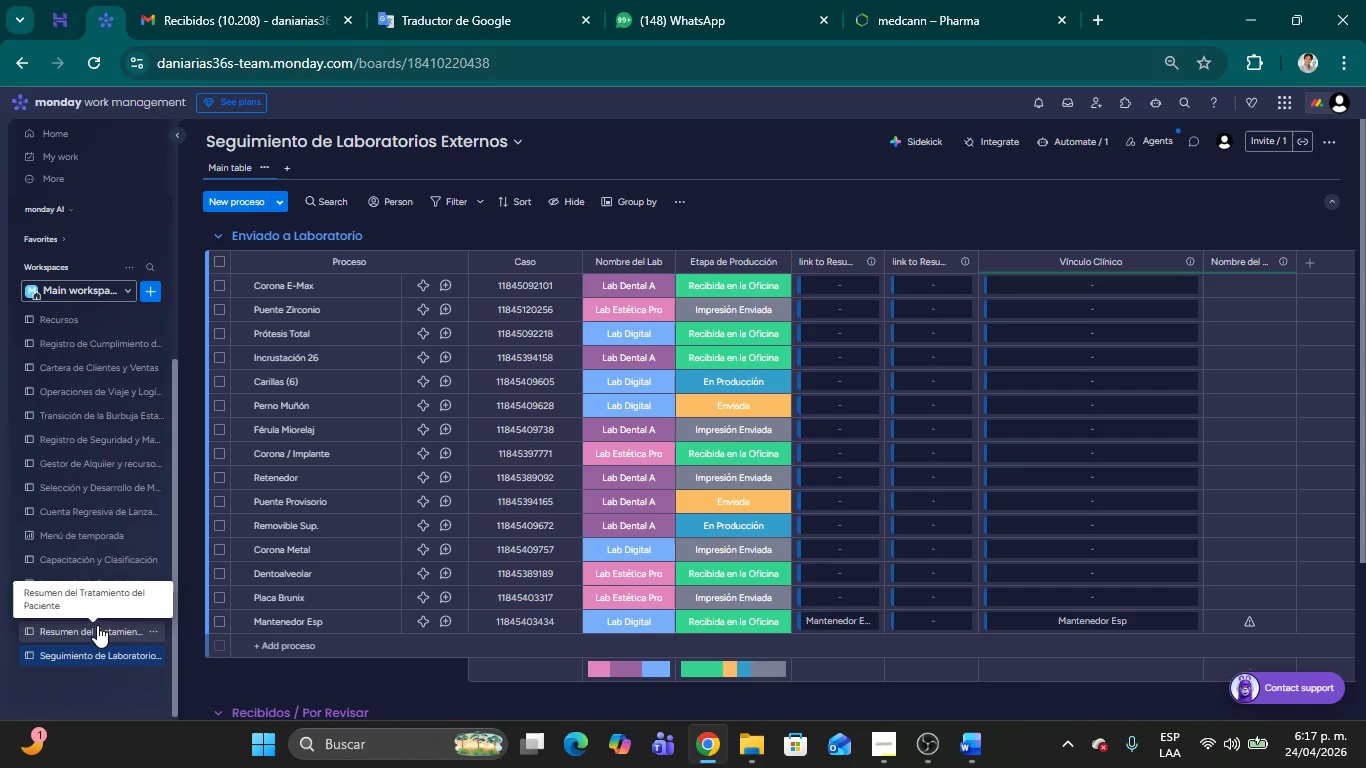 
scroll: coordinate [550, 413], scroll_direction: up, amount: 5.0
 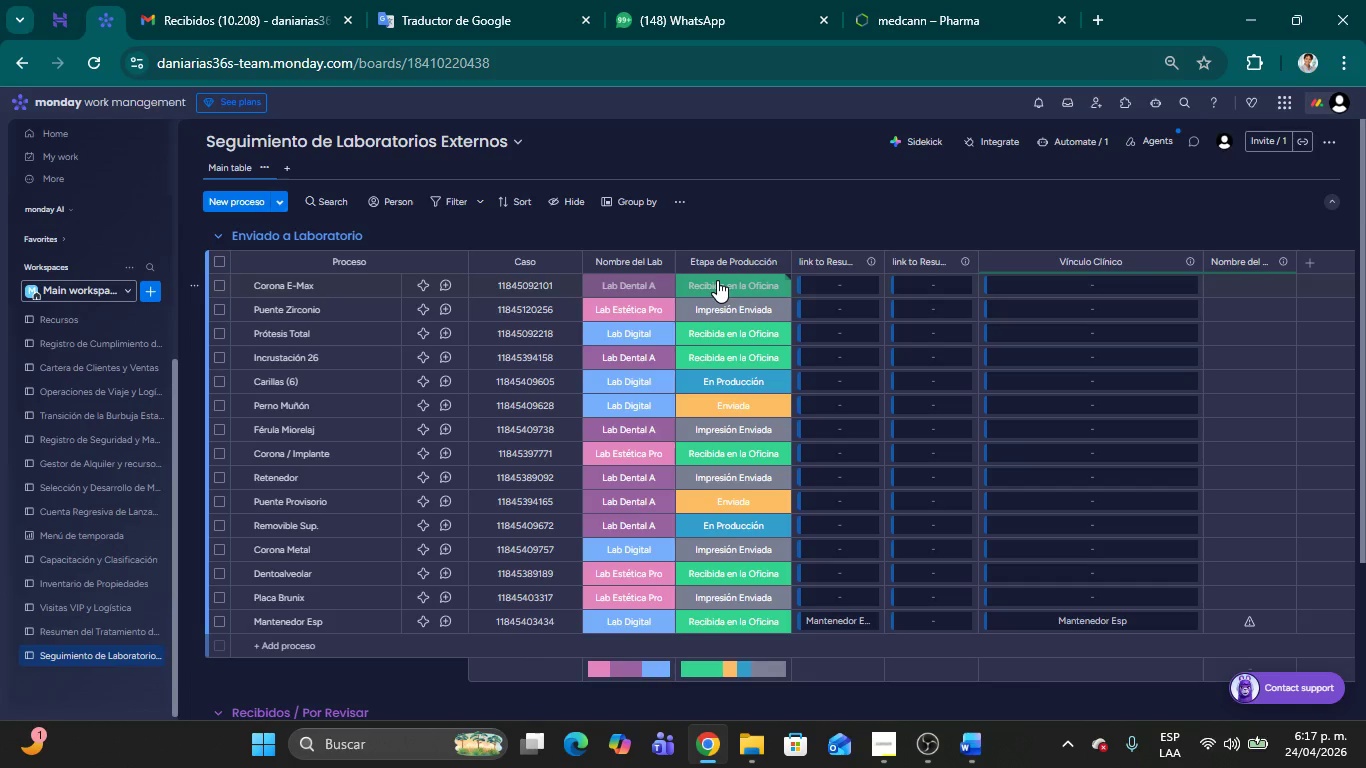 
wait(14.69)
 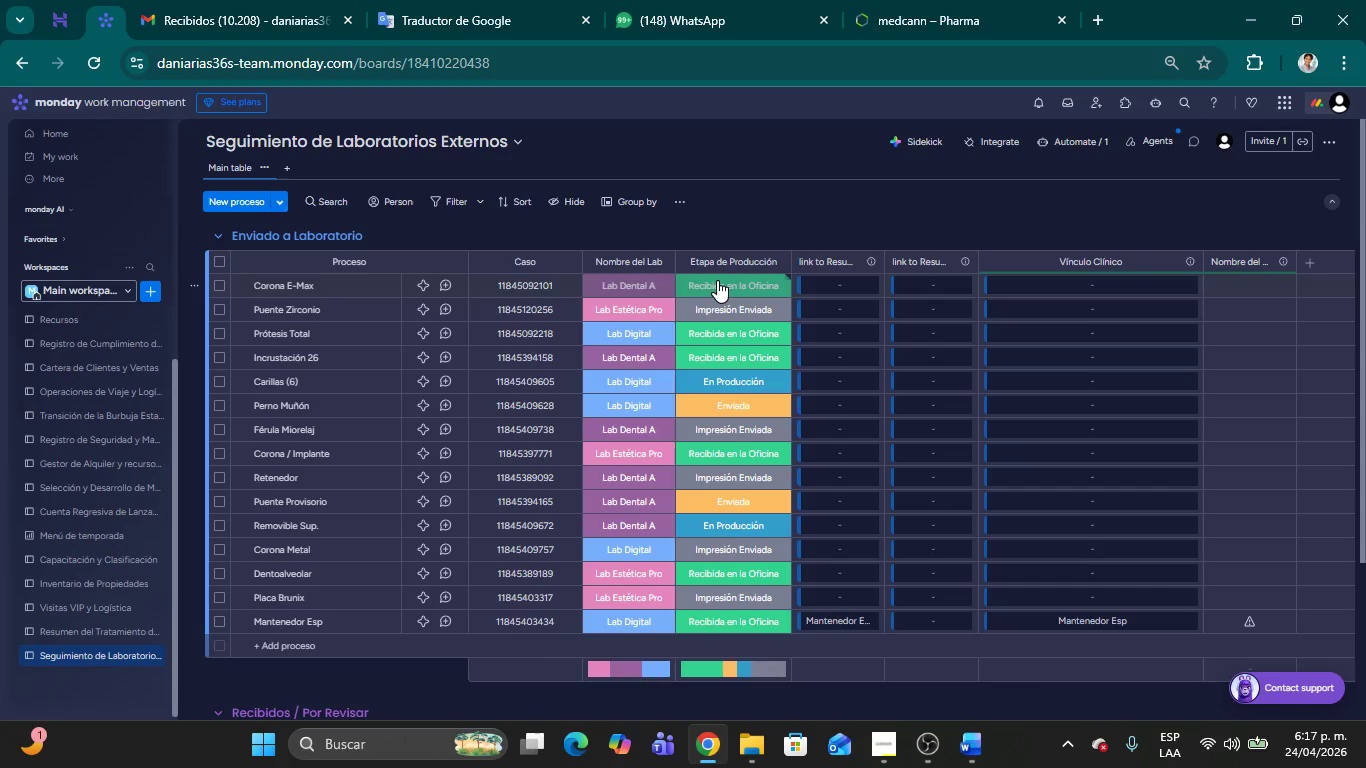 
left_click([816, 285])
 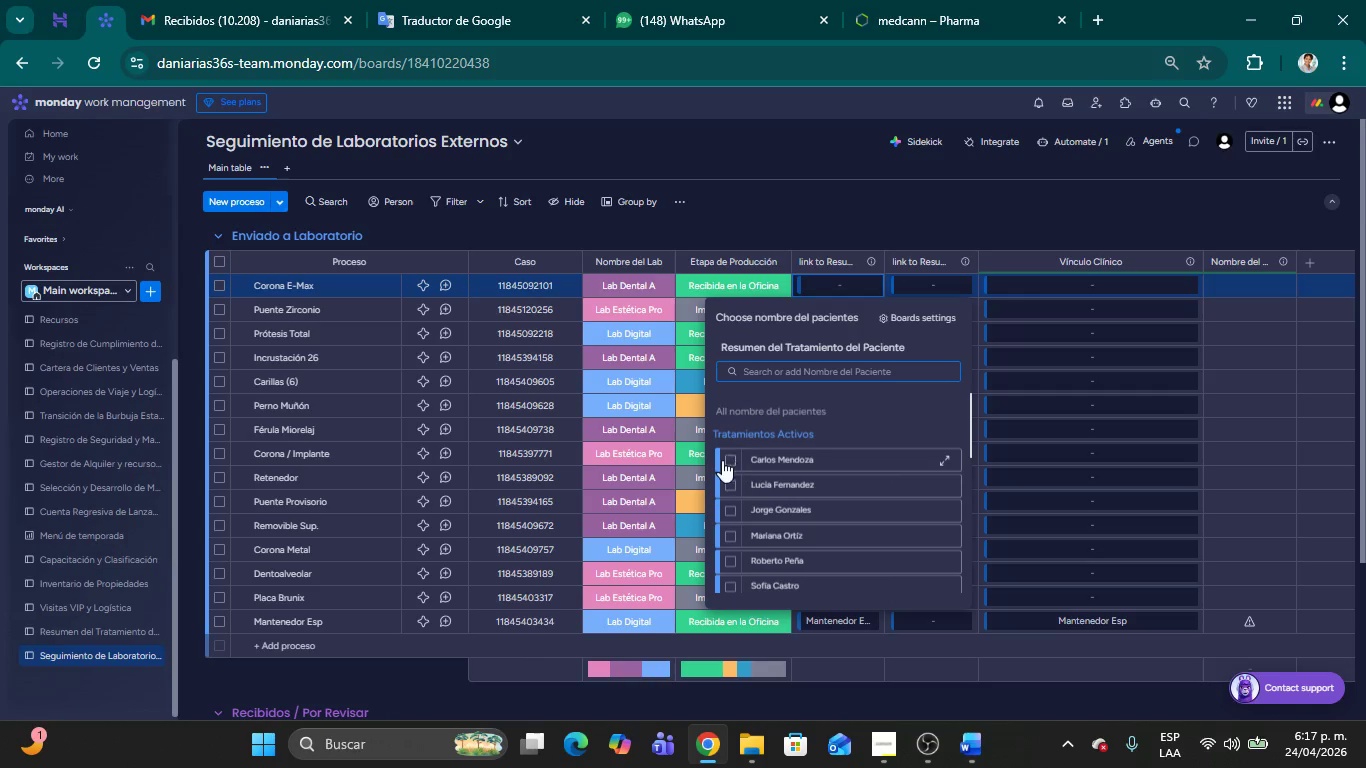 
left_click([724, 464])
 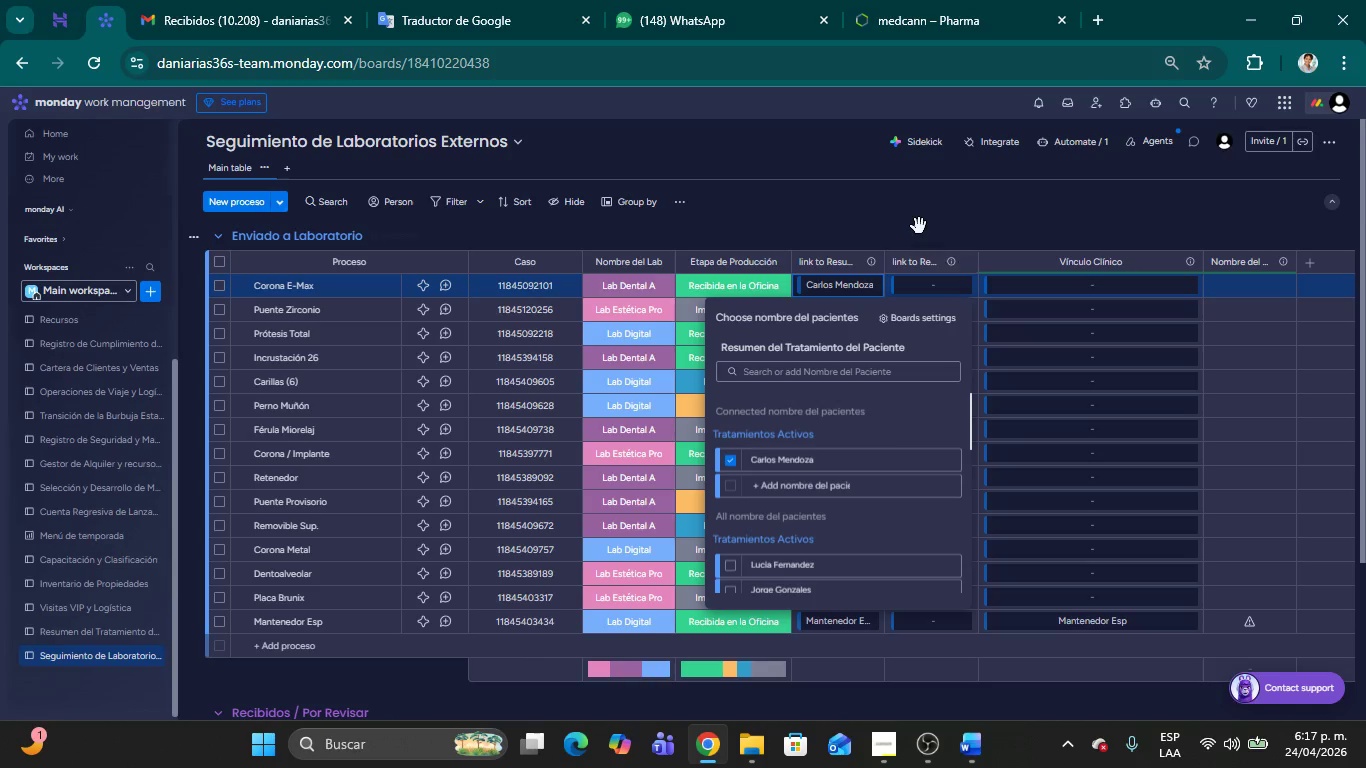 
left_click([905, 209])
 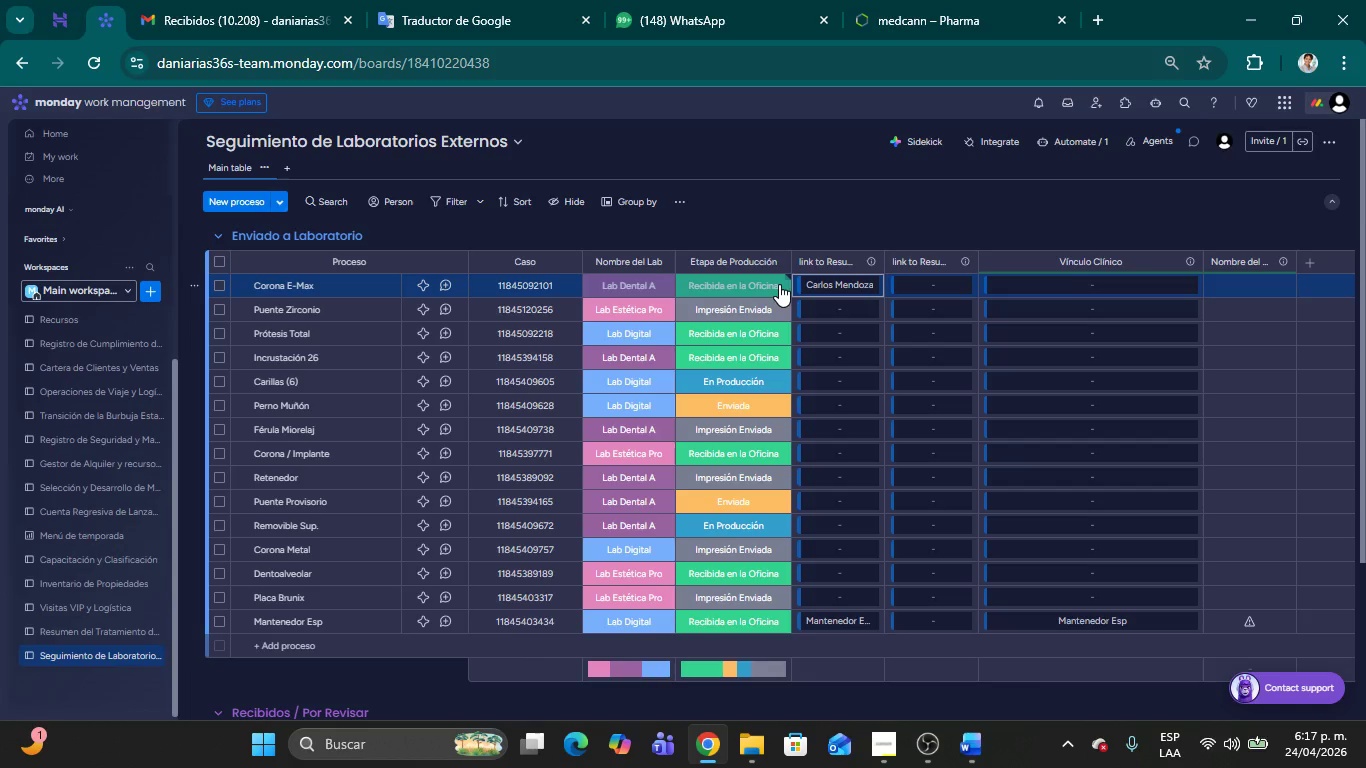 
wait(16.2)
 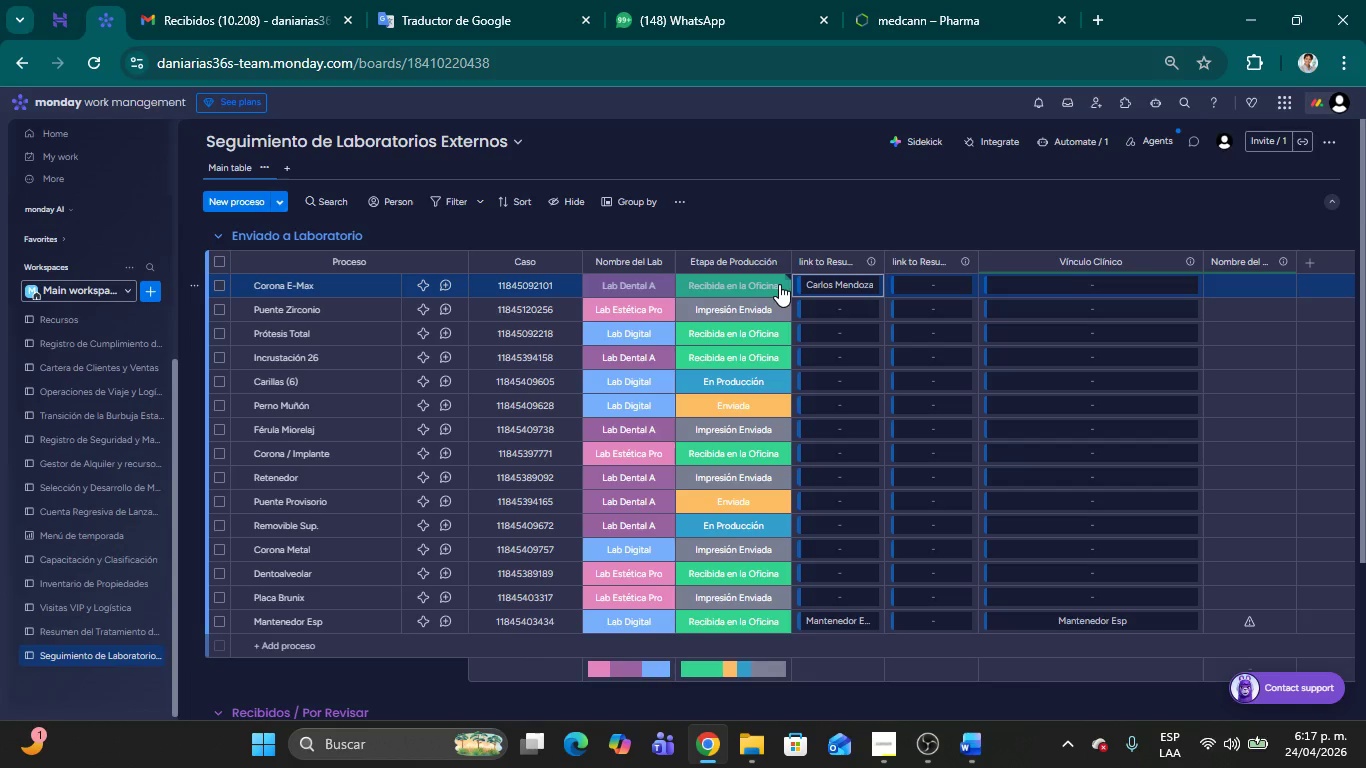 
left_click([873, 285])
 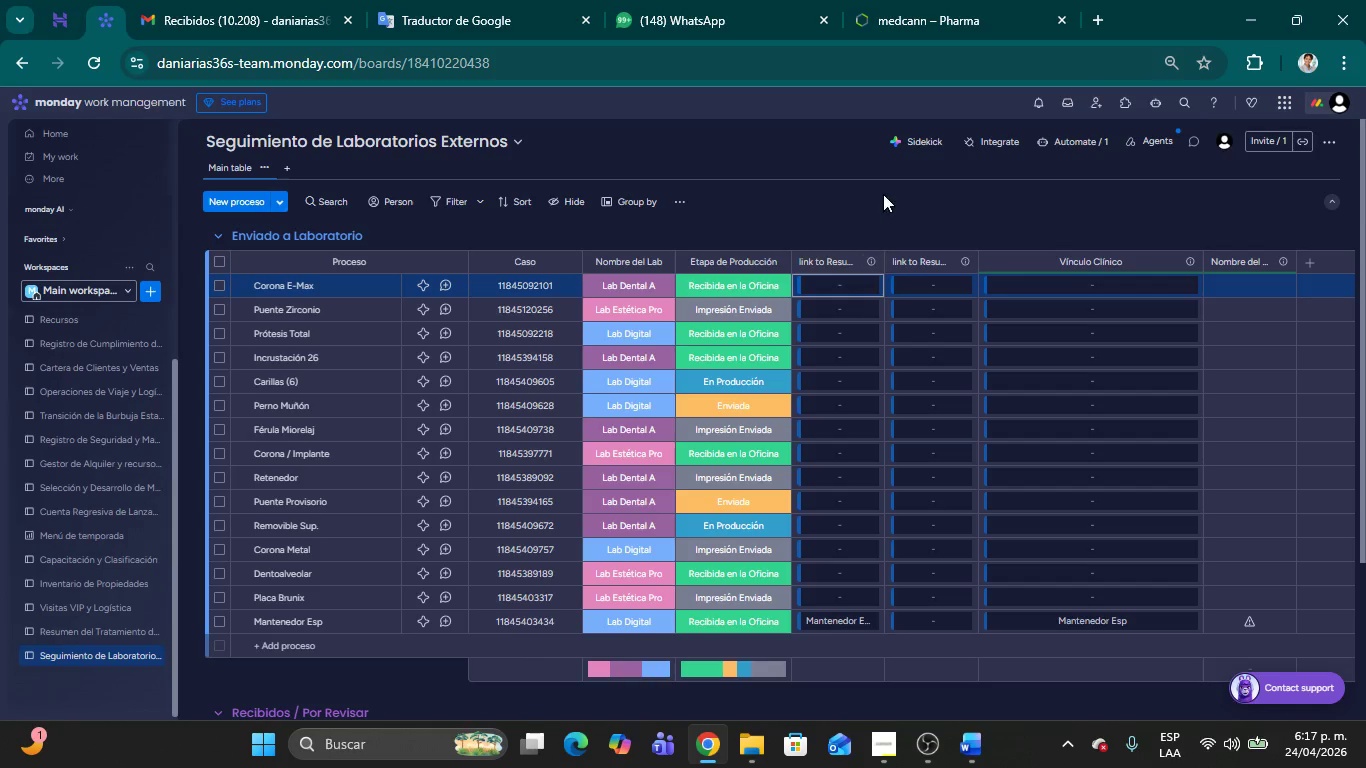 
left_click([883, 192])
 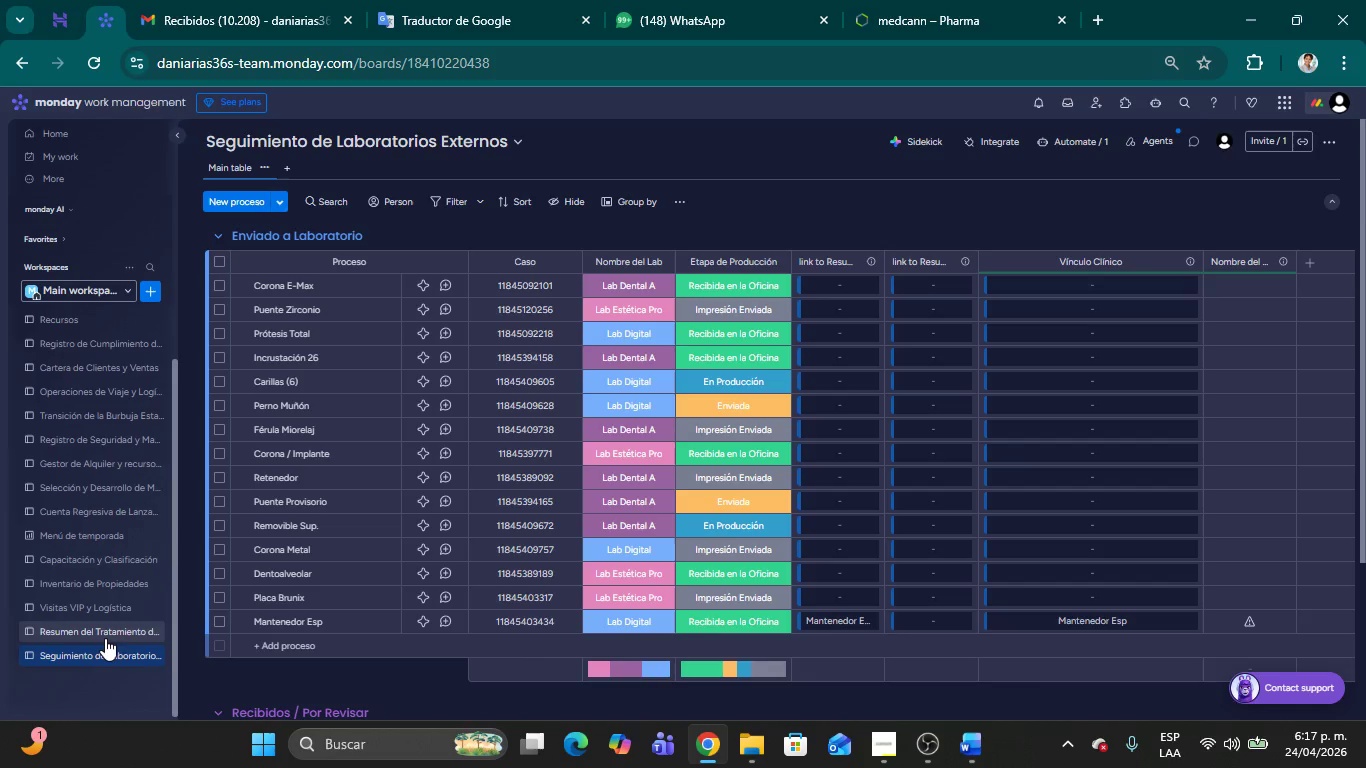 
left_click([105, 638])
 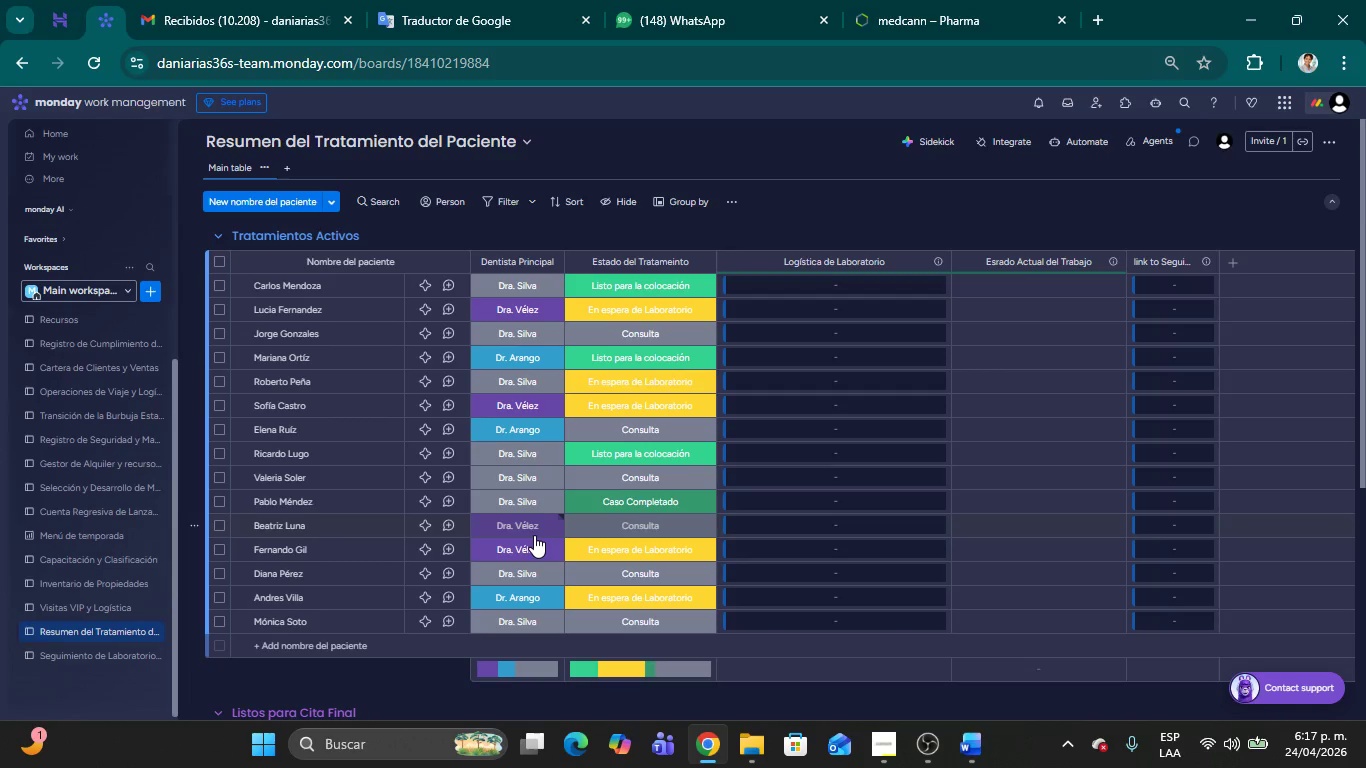 
wait(15.5)
 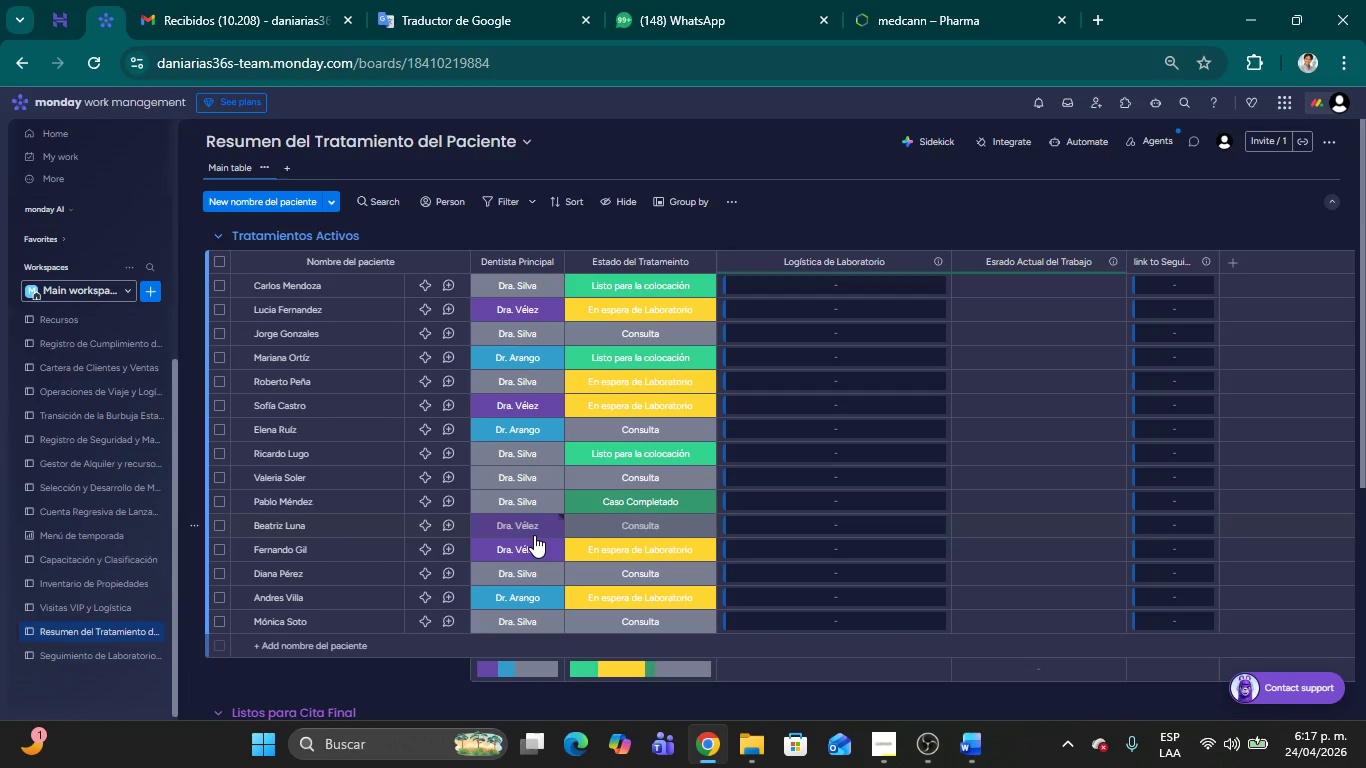 
left_click([69, 660])
 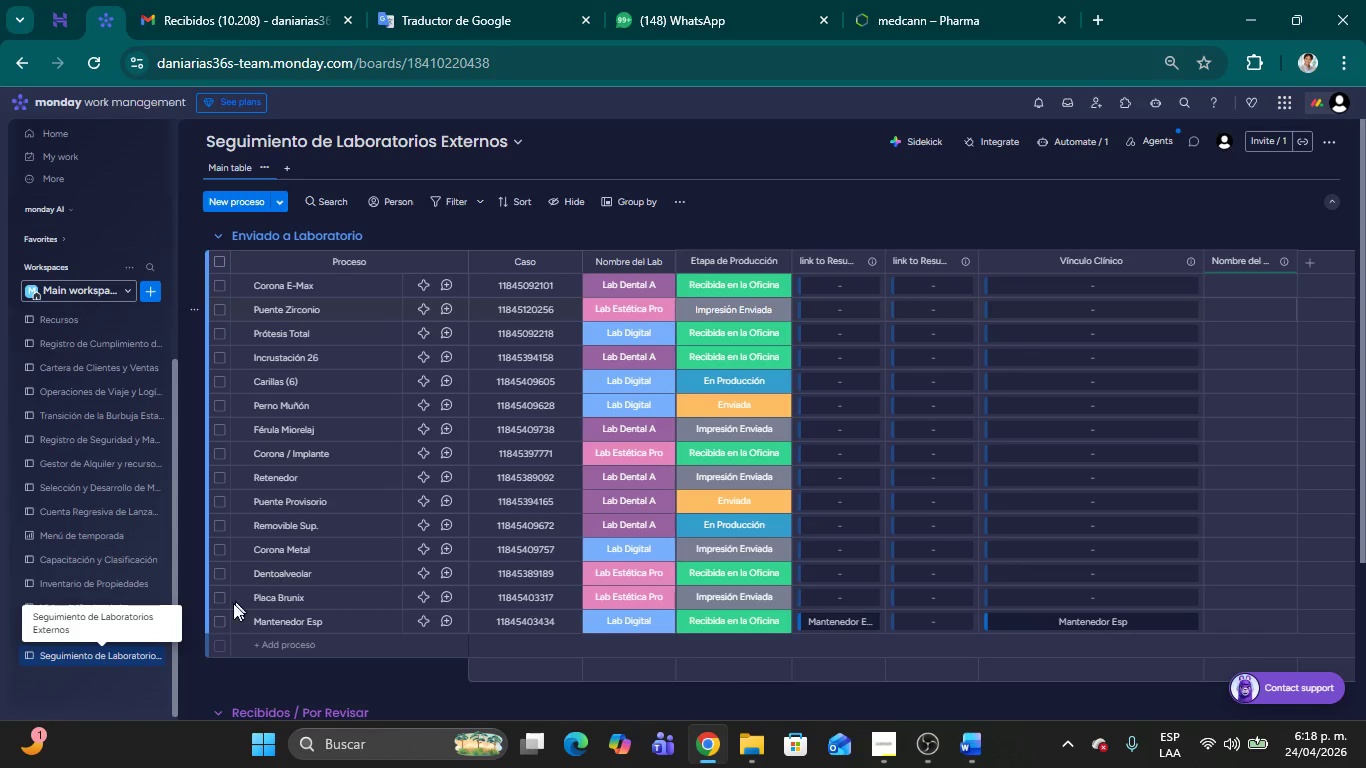 
mouse_move([774, 288])
 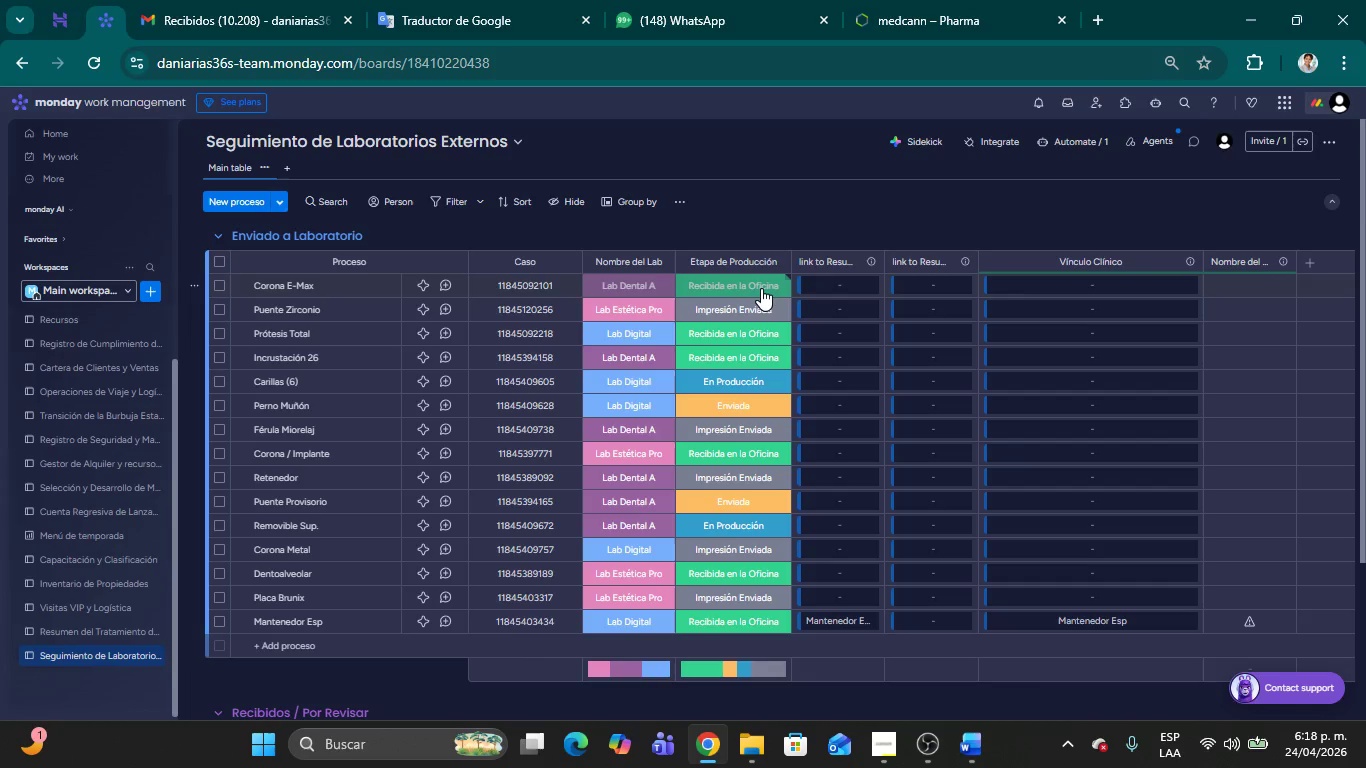 
left_click([761, 288])
 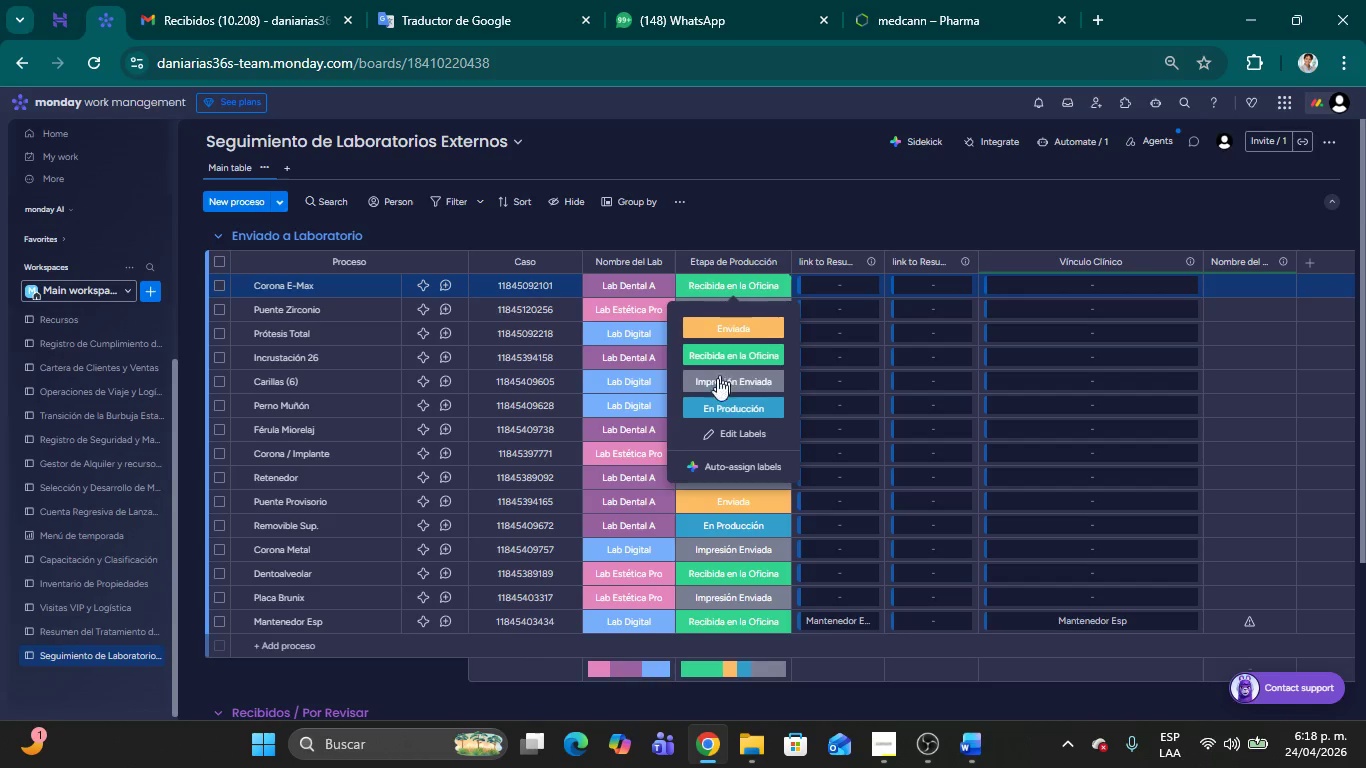 
left_click([715, 382])
 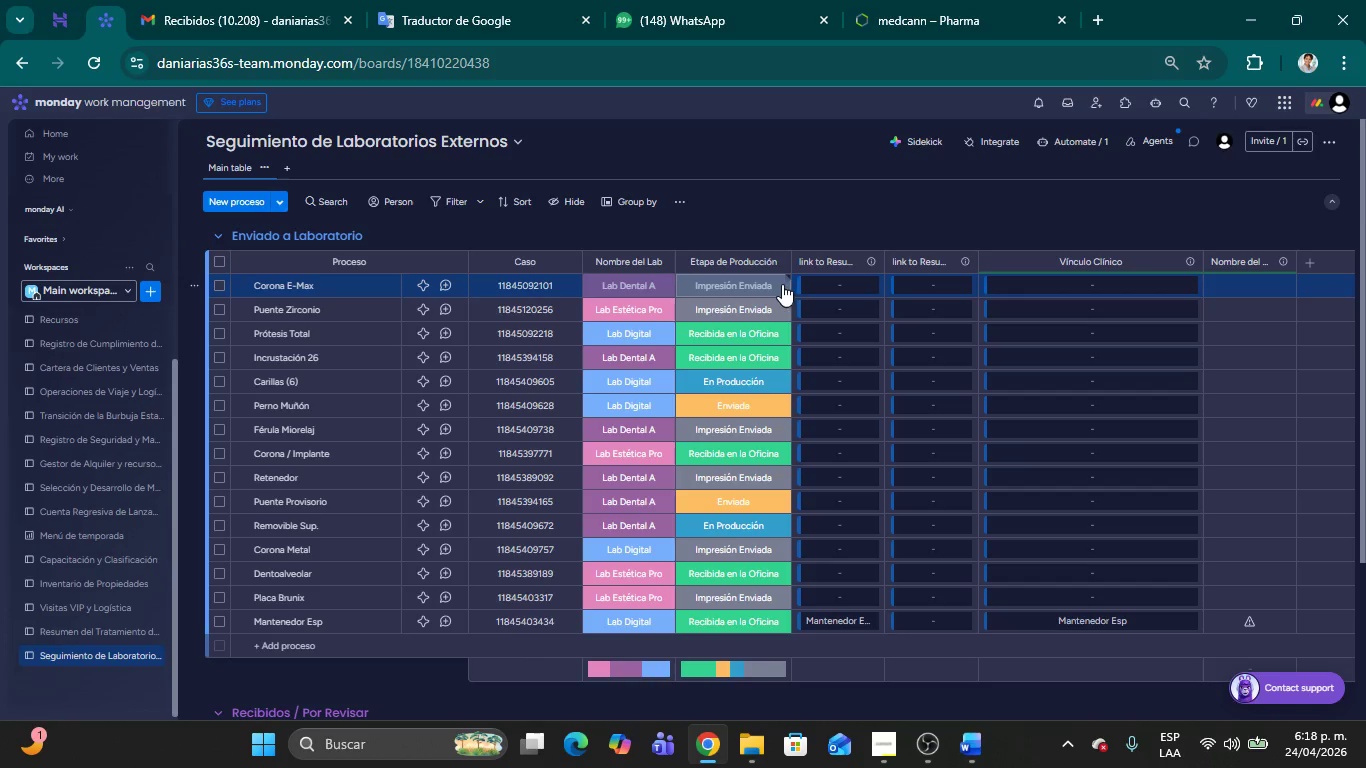 
left_click([780, 282])
 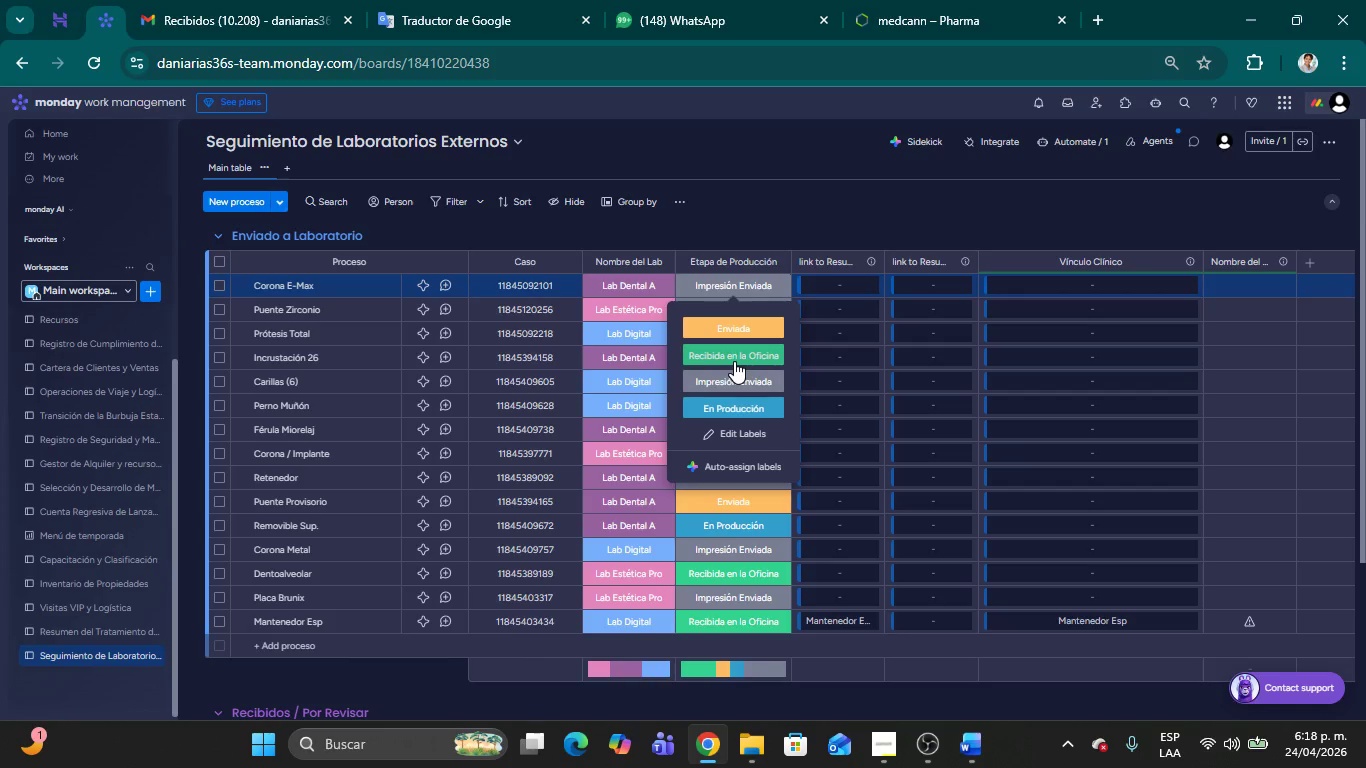 
left_click([734, 353])
 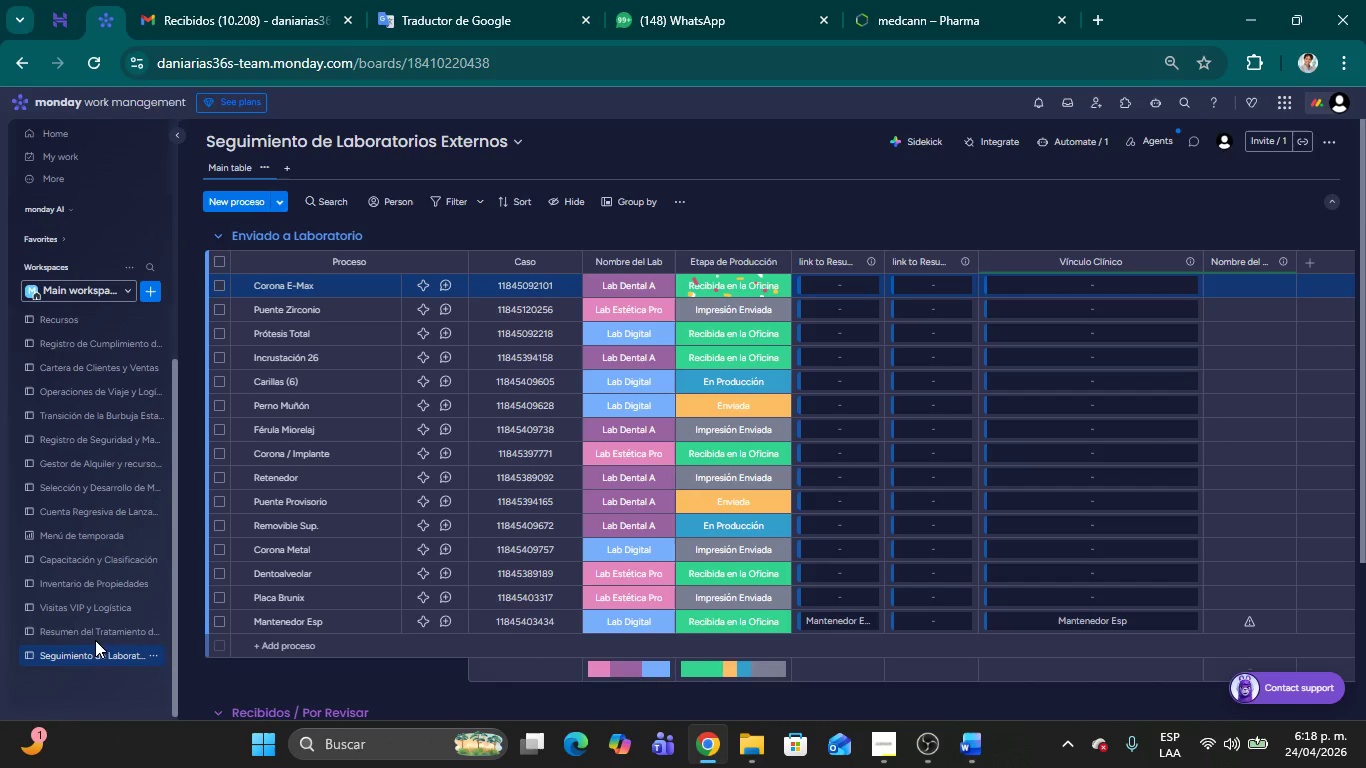 
left_click([90, 634])
 